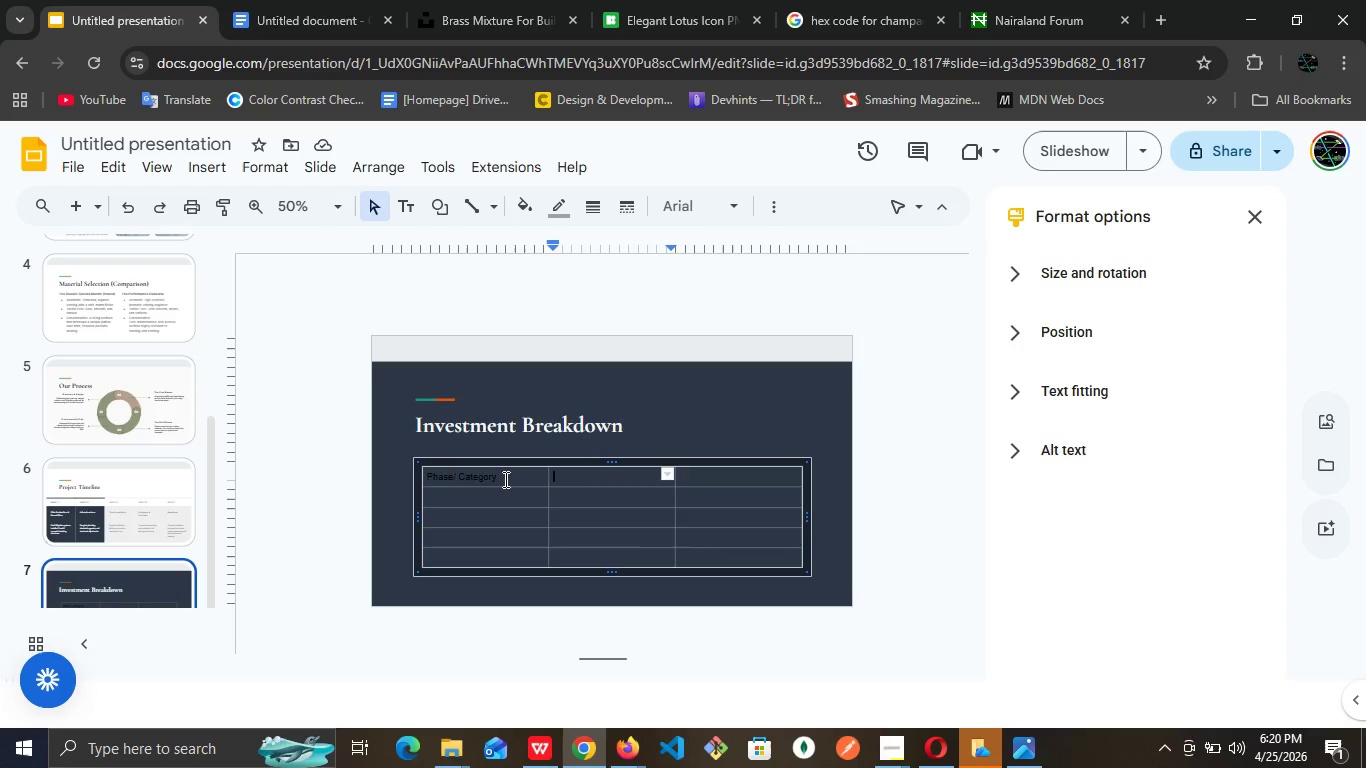 
type(Details)
 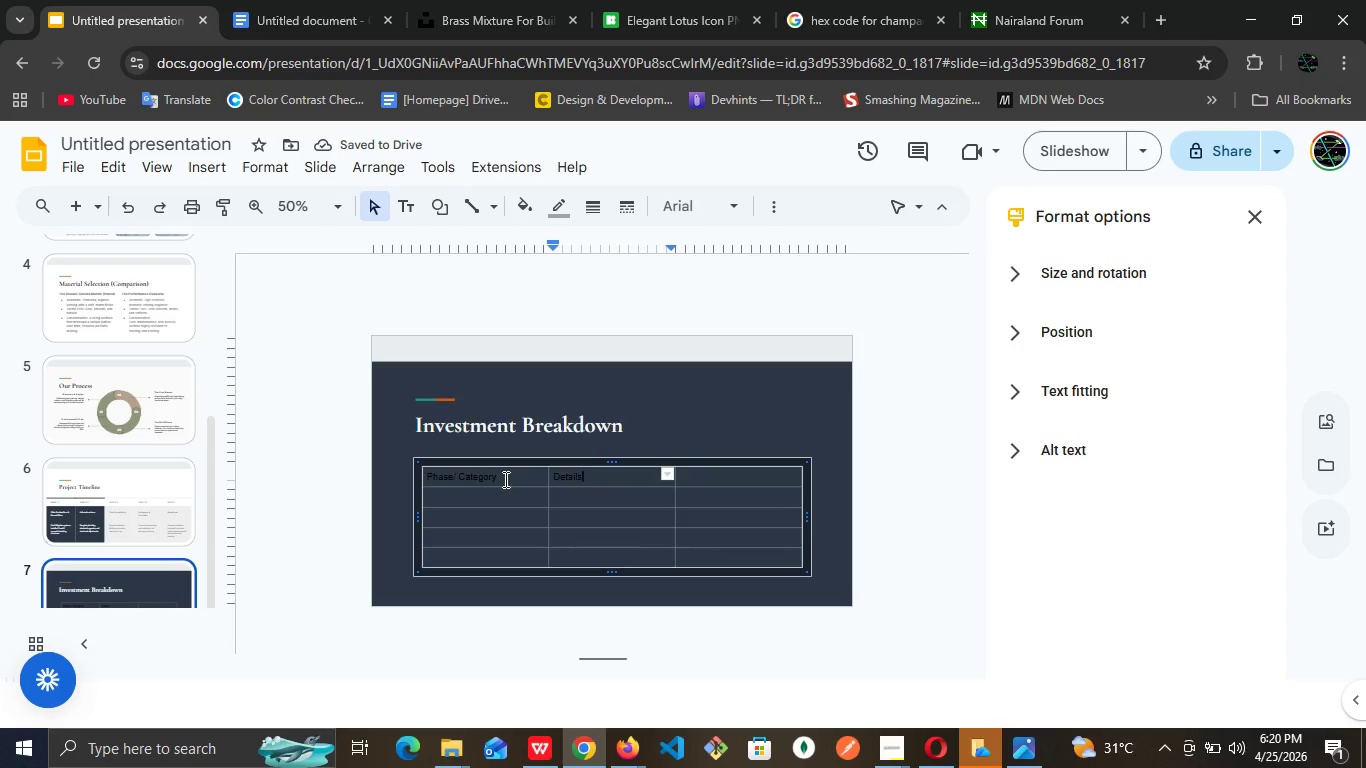 
key(Tab)
type(Allocation)
 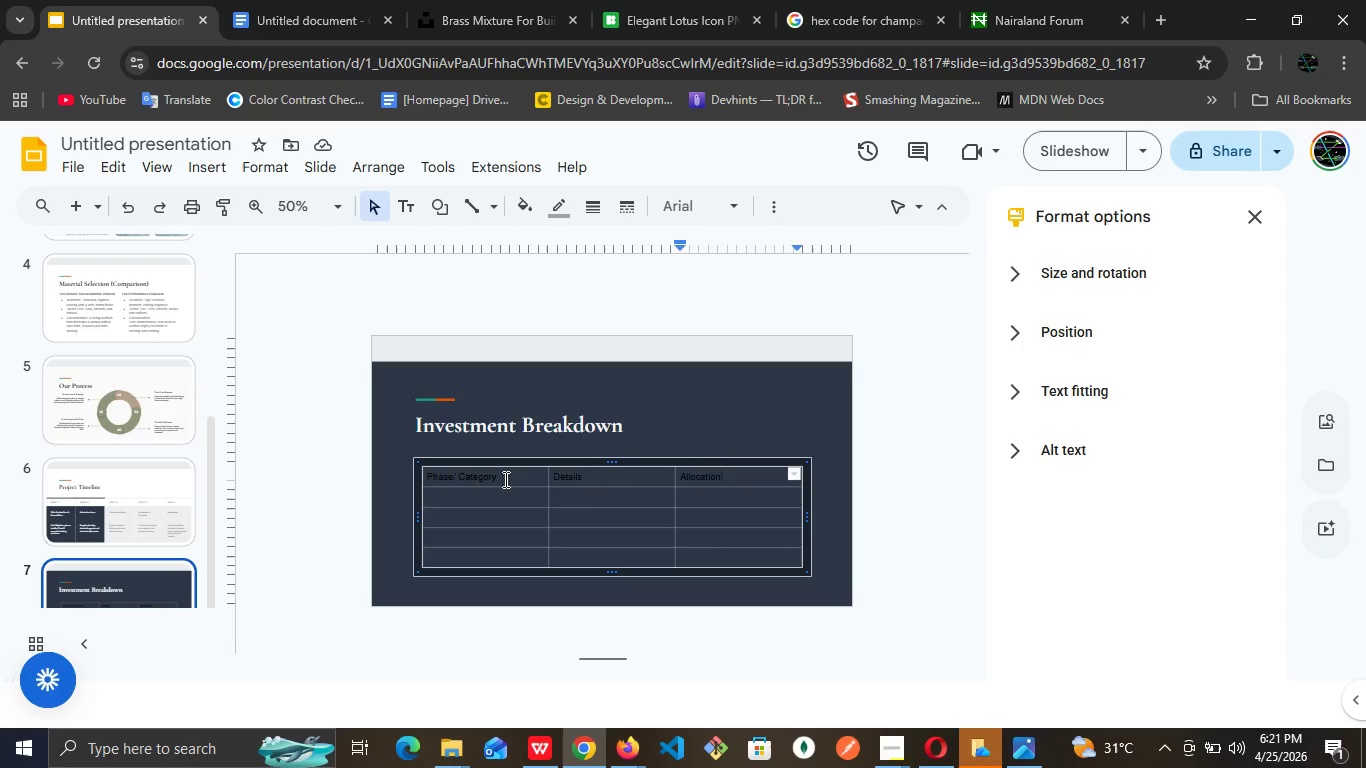 
wait(59.69)
 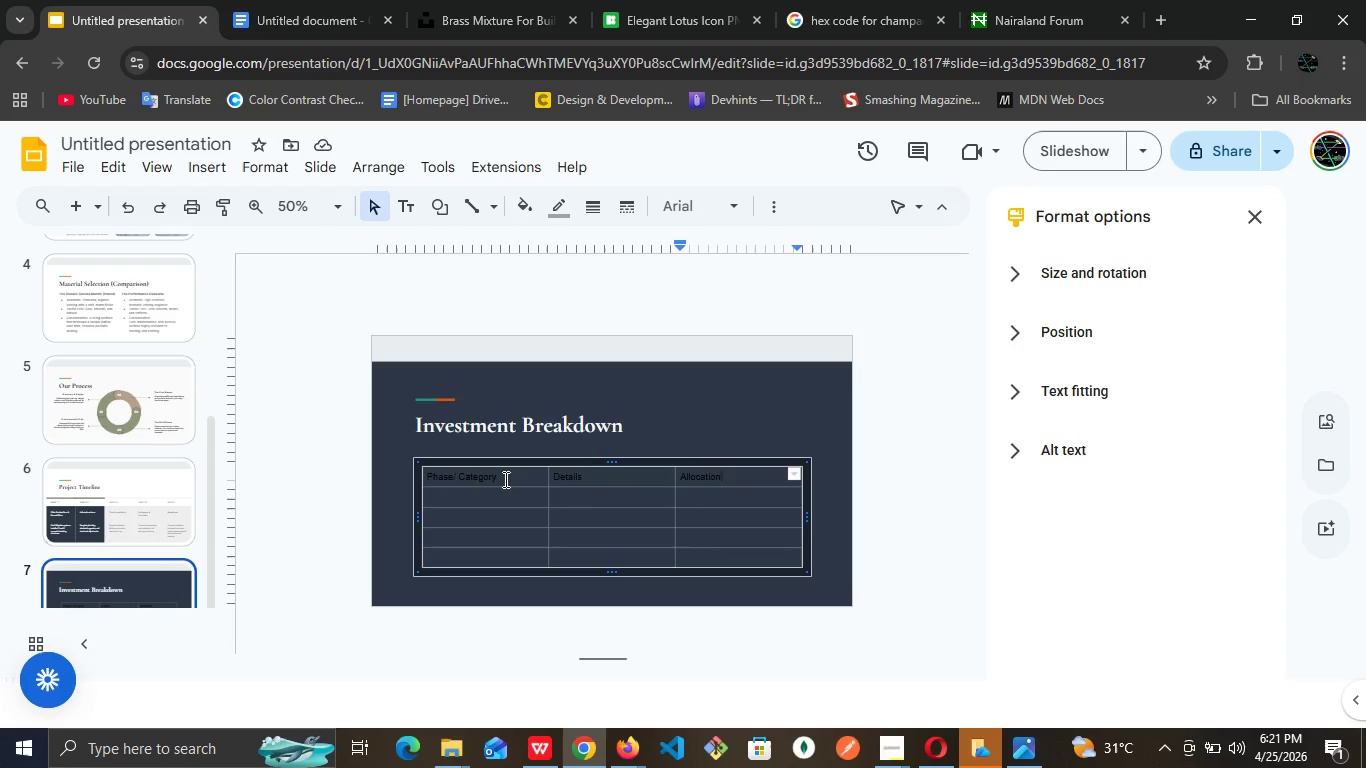 
double_click([437, 477])
 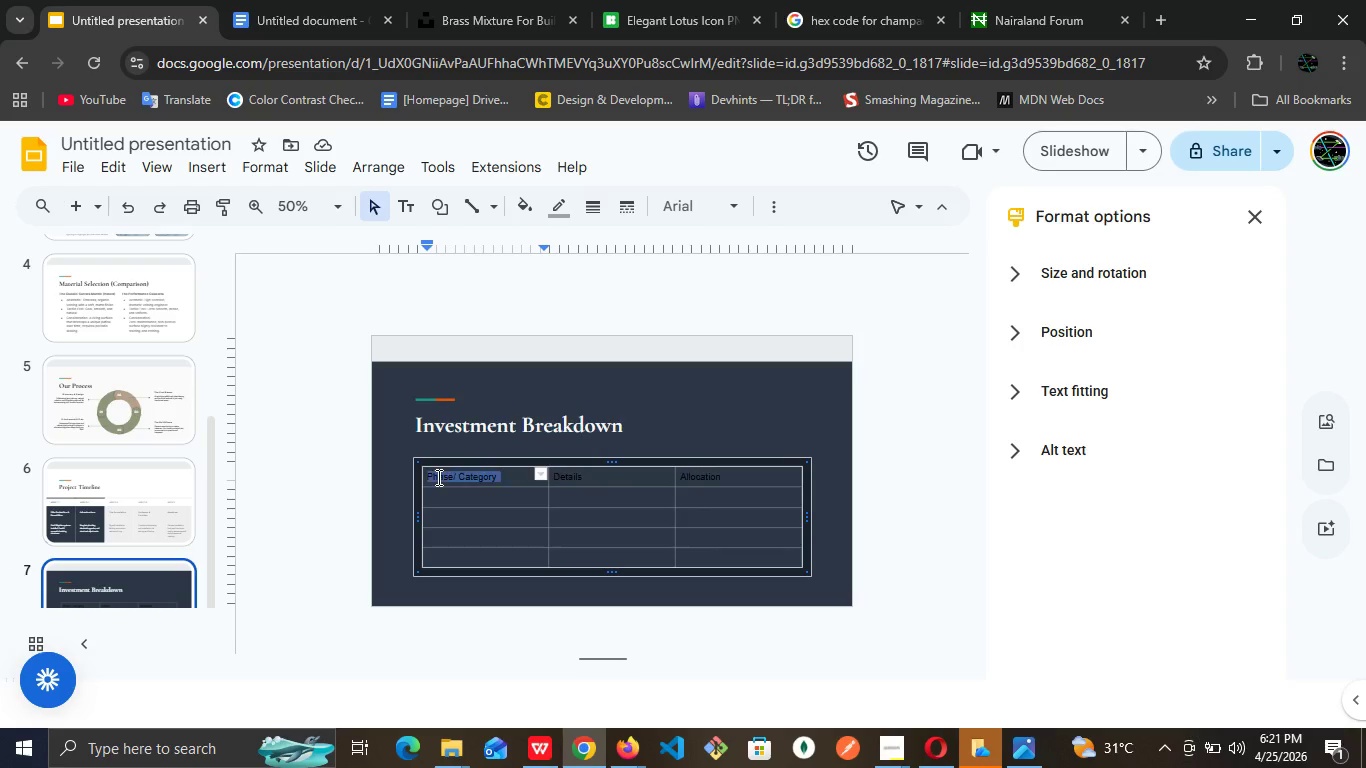 
triple_click([437, 477])
 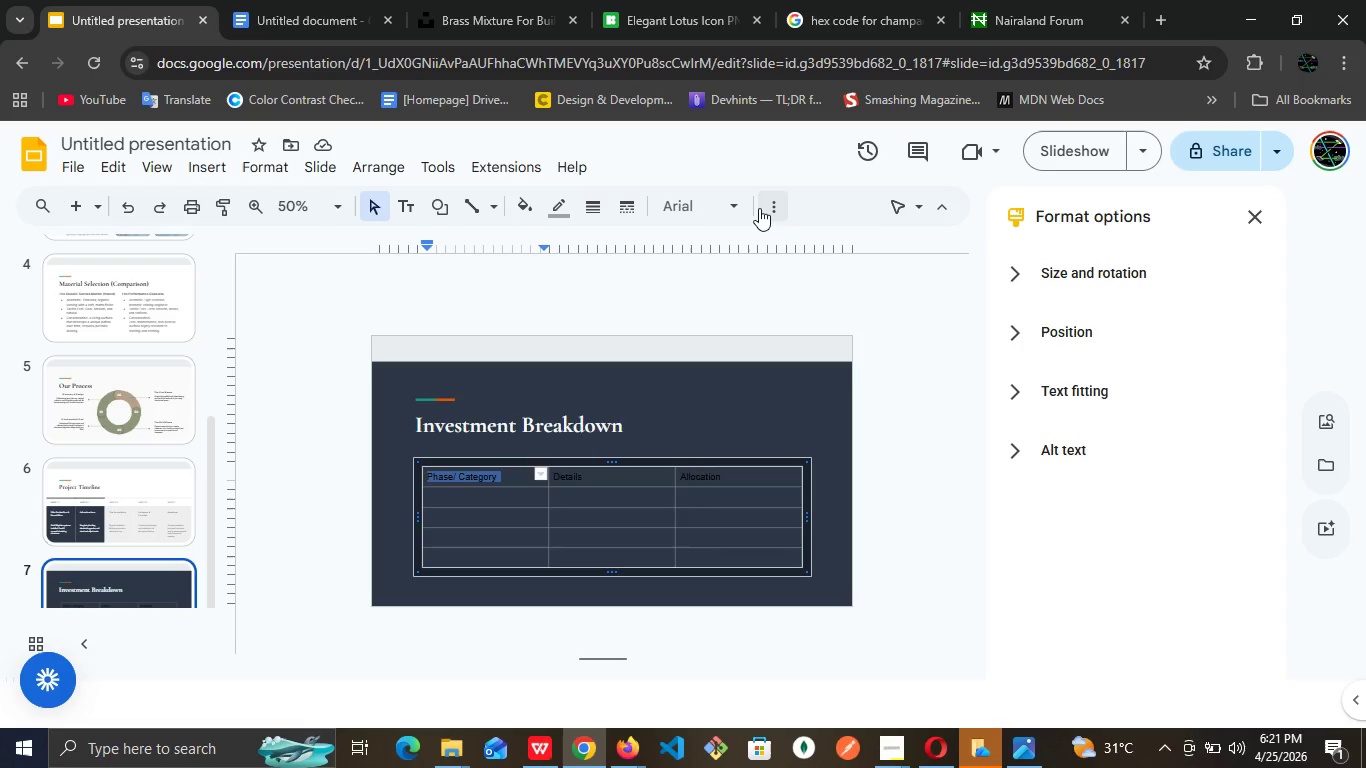 
left_click([765, 200])
 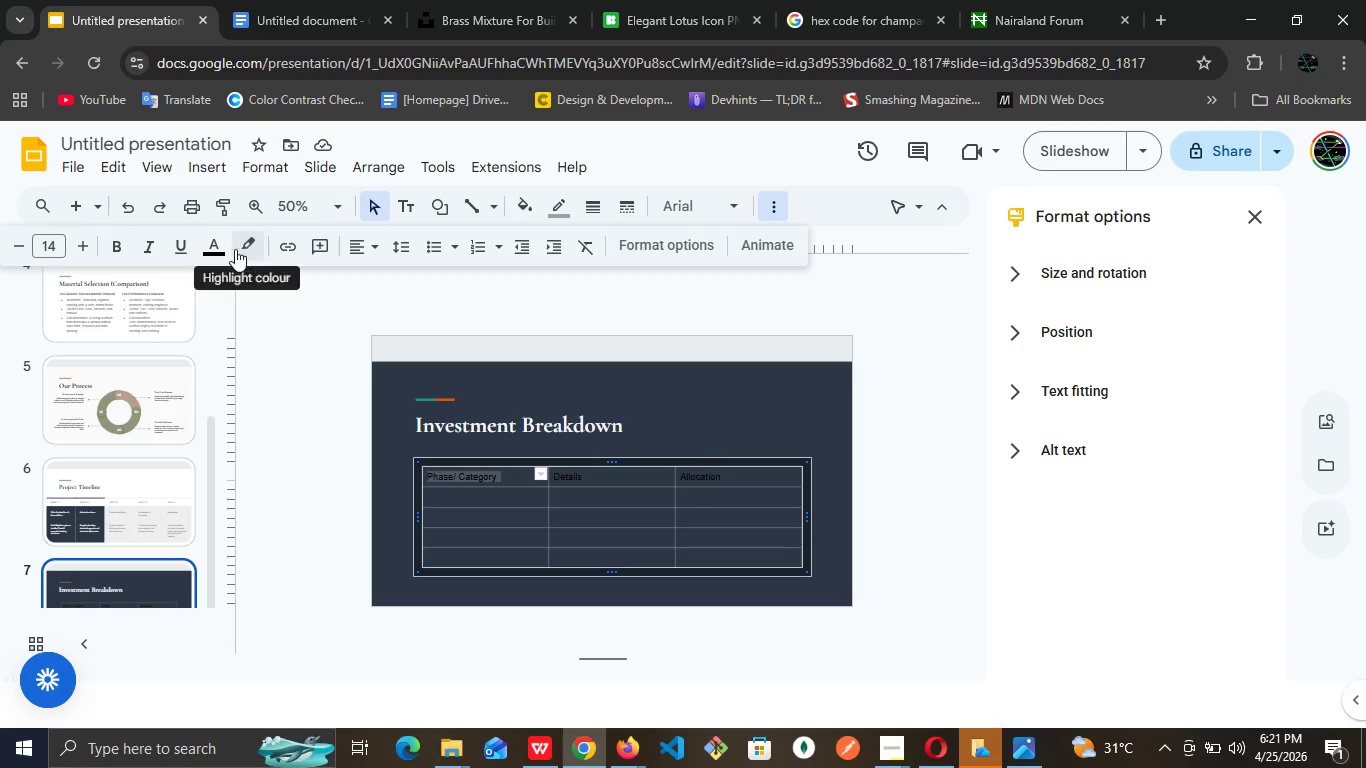 
left_click([230, 249])
 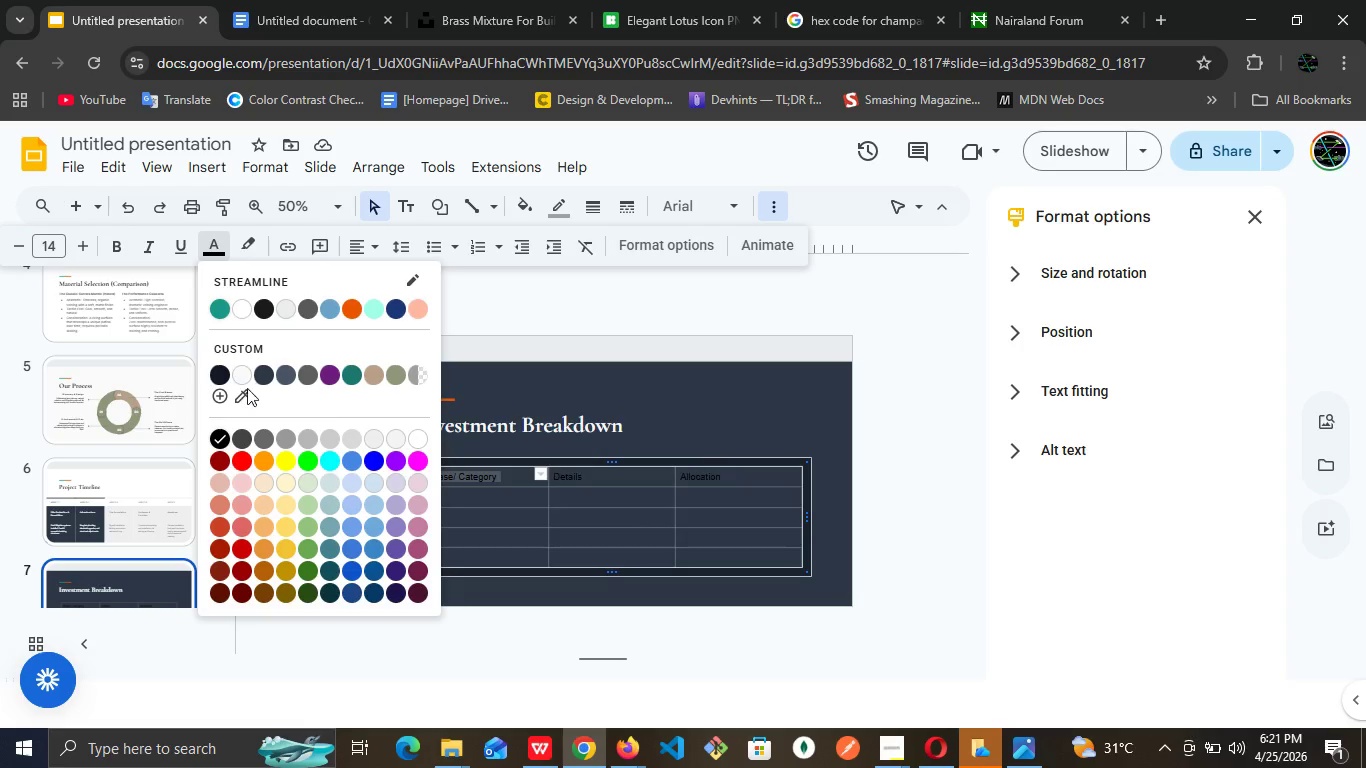 
left_click([247, 375])
 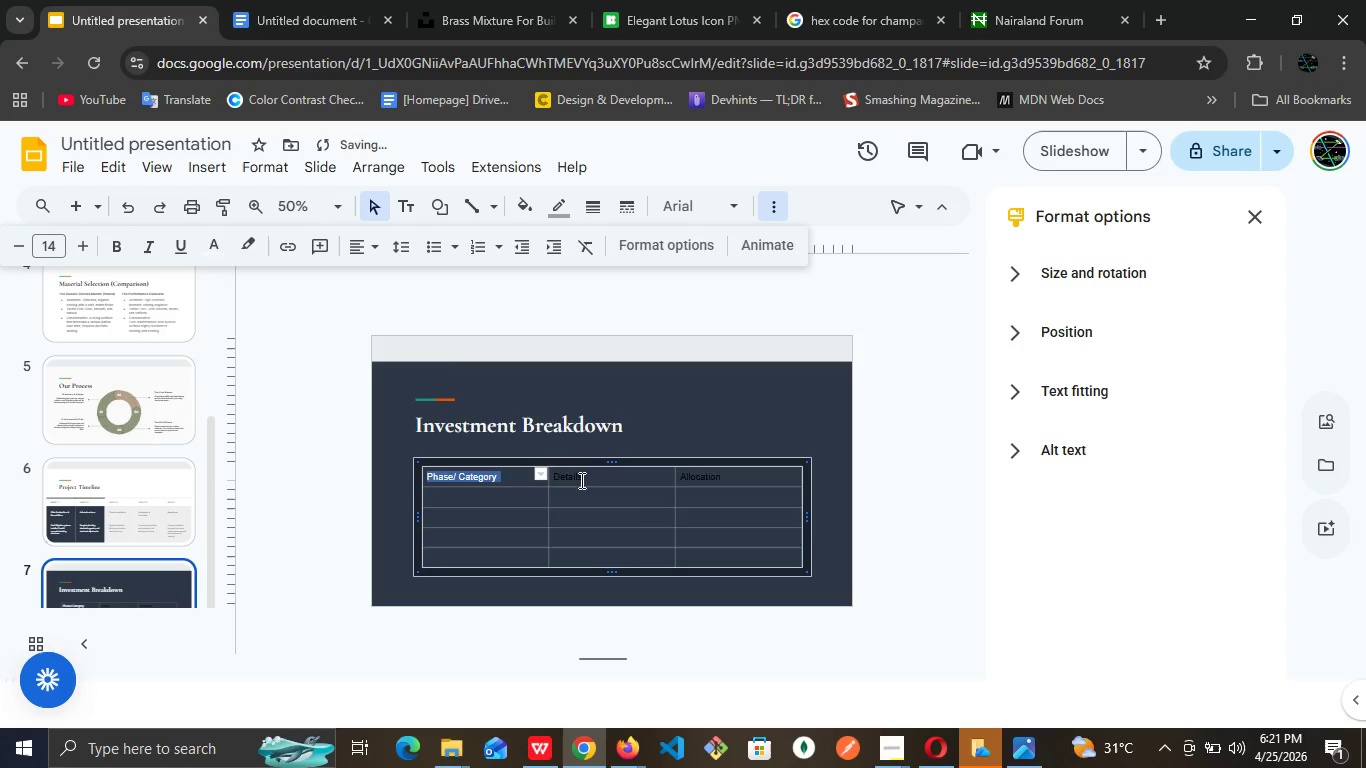 
double_click([569, 483])
 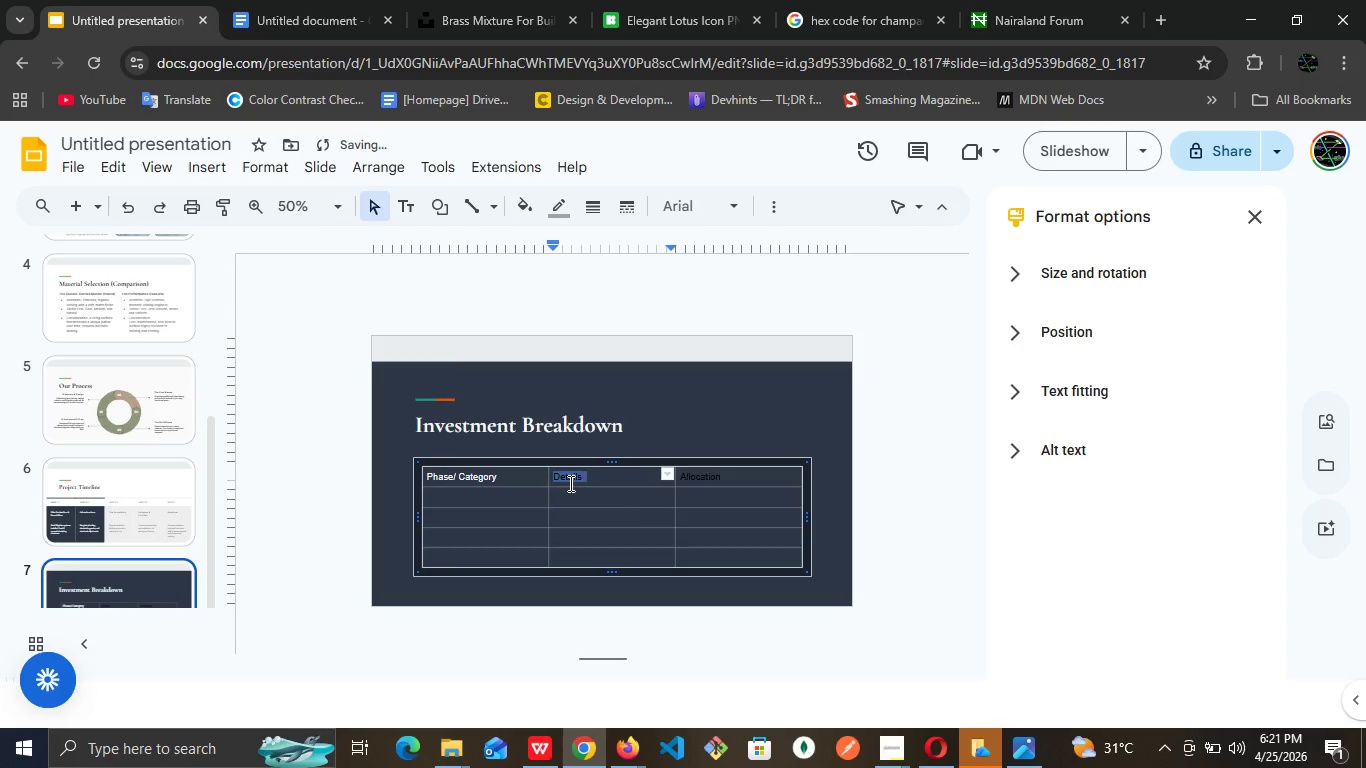 
triple_click([569, 483])
 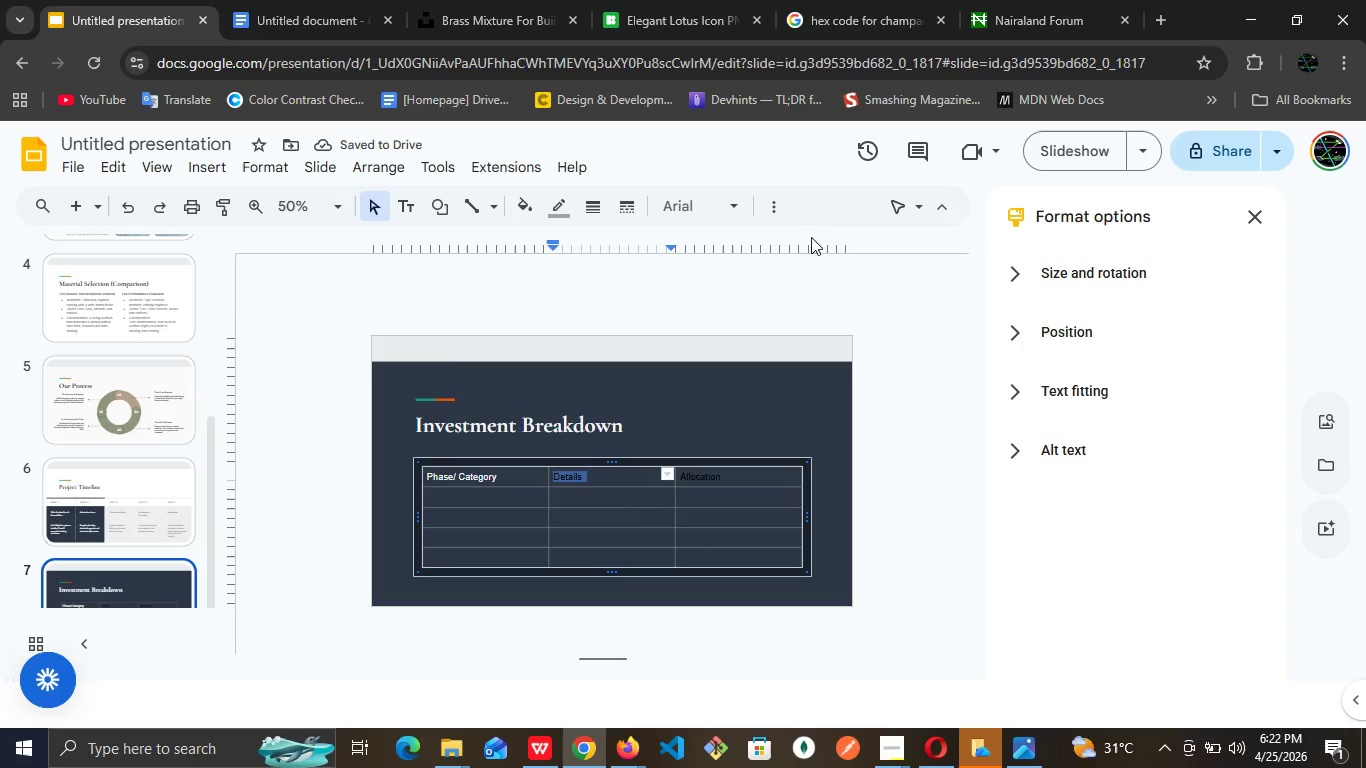 
left_click([781, 218])
 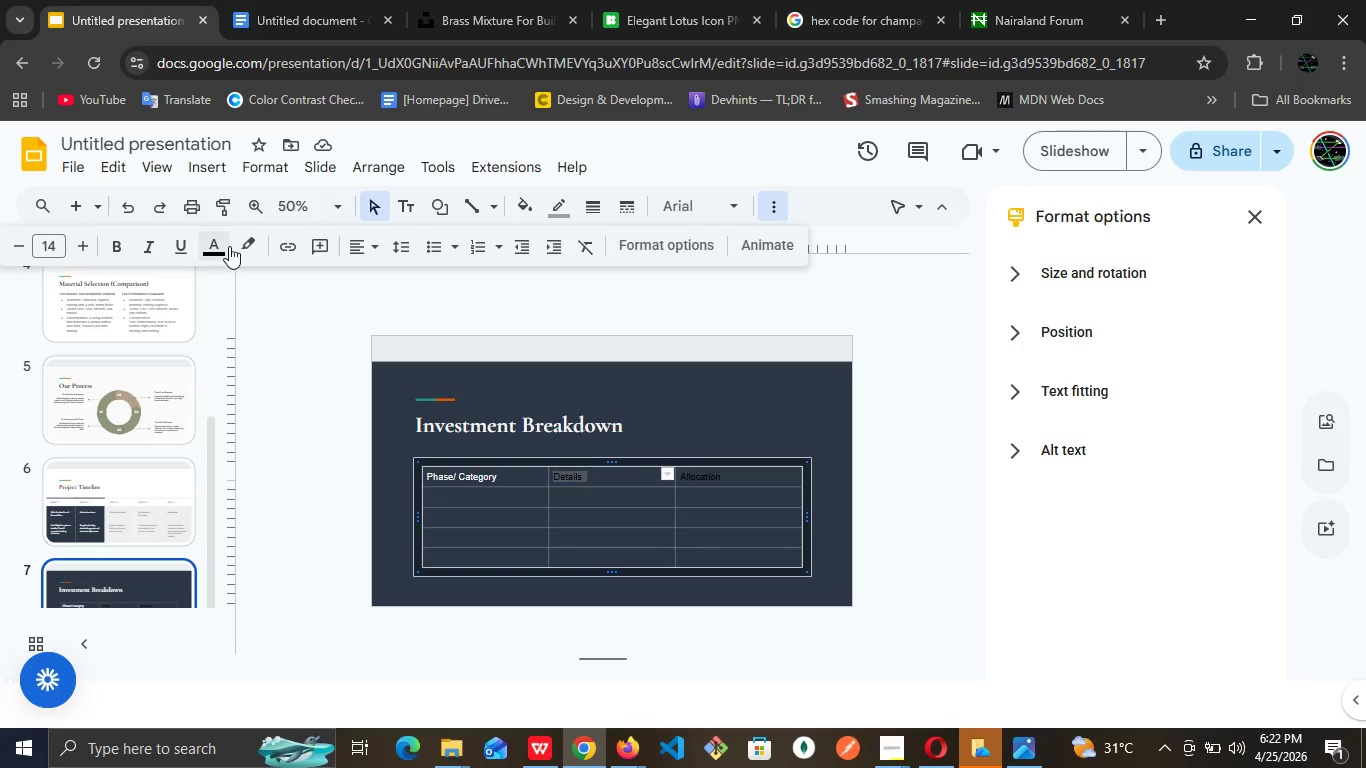 
left_click([229, 245])
 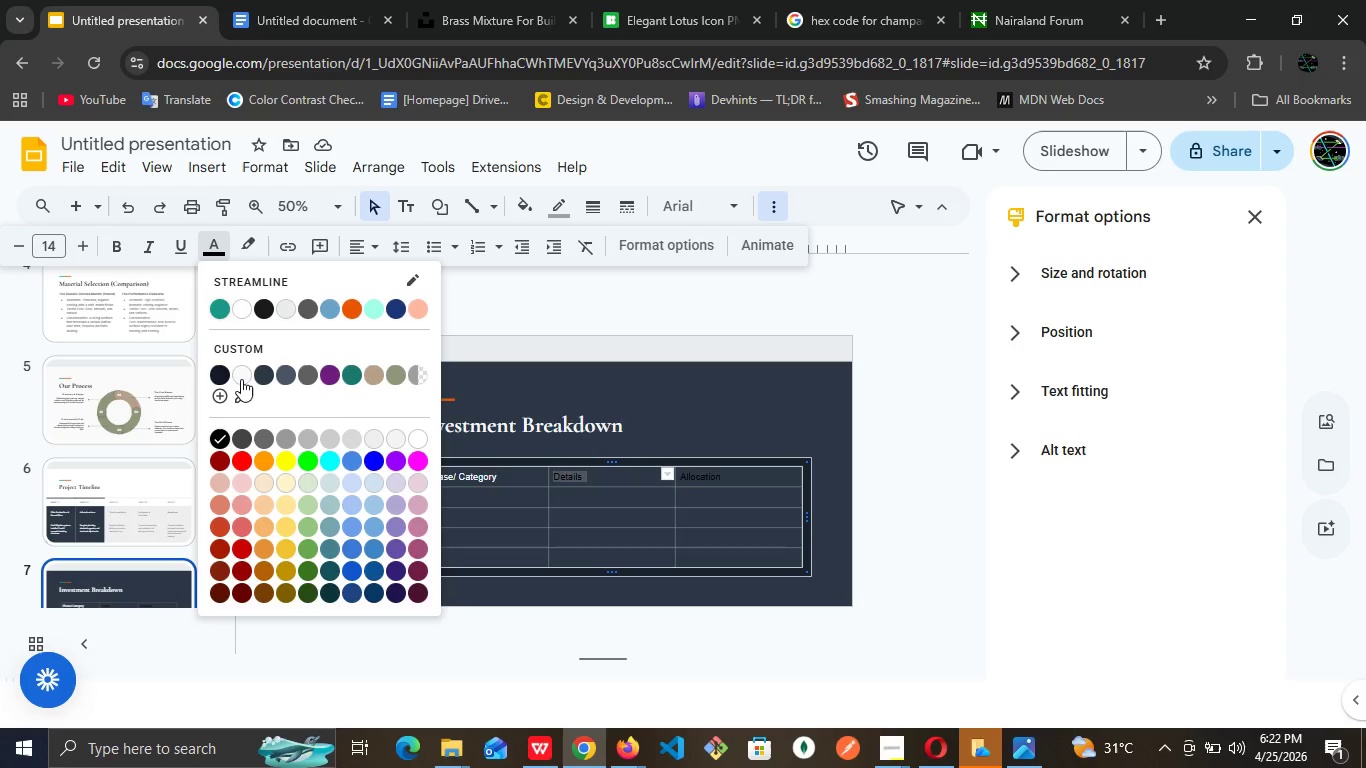 
left_click([241, 379])
 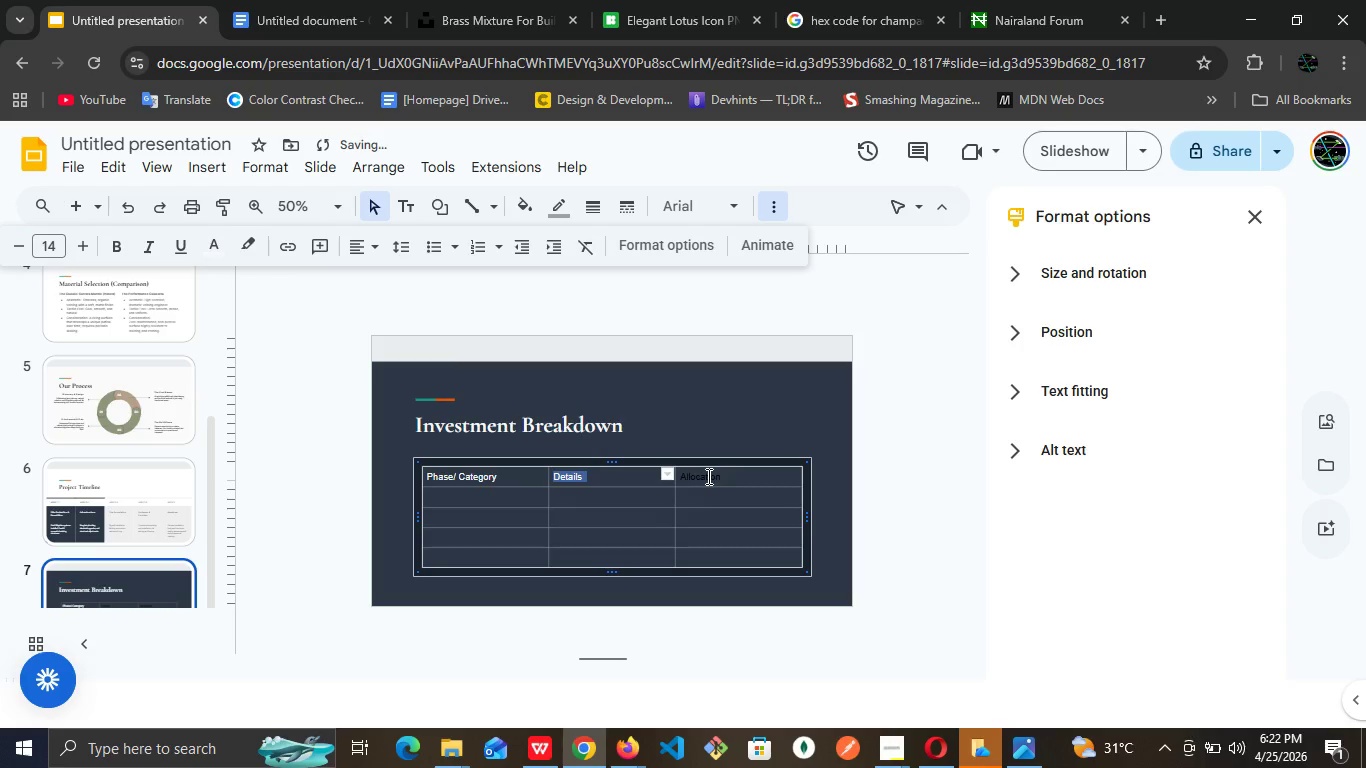 
double_click([707, 475])
 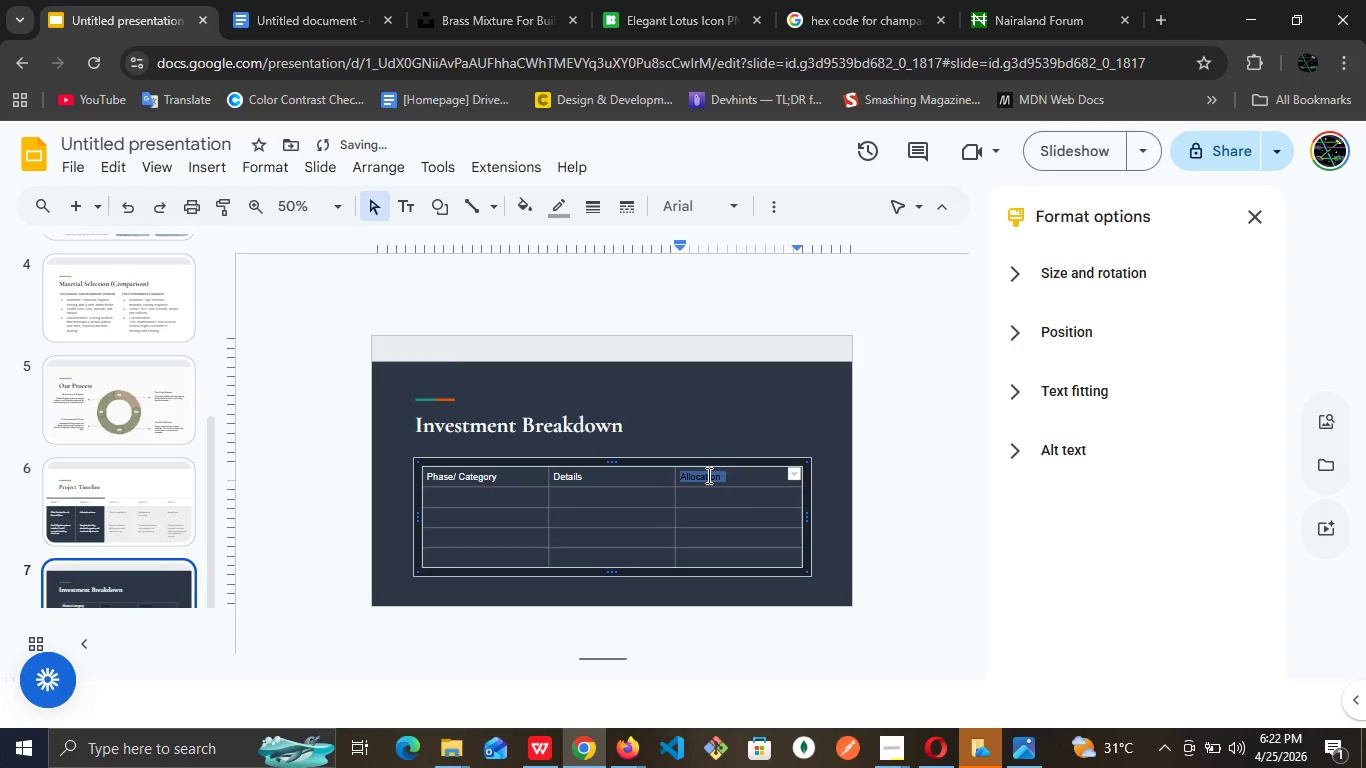 
triple_click([707, 475])
 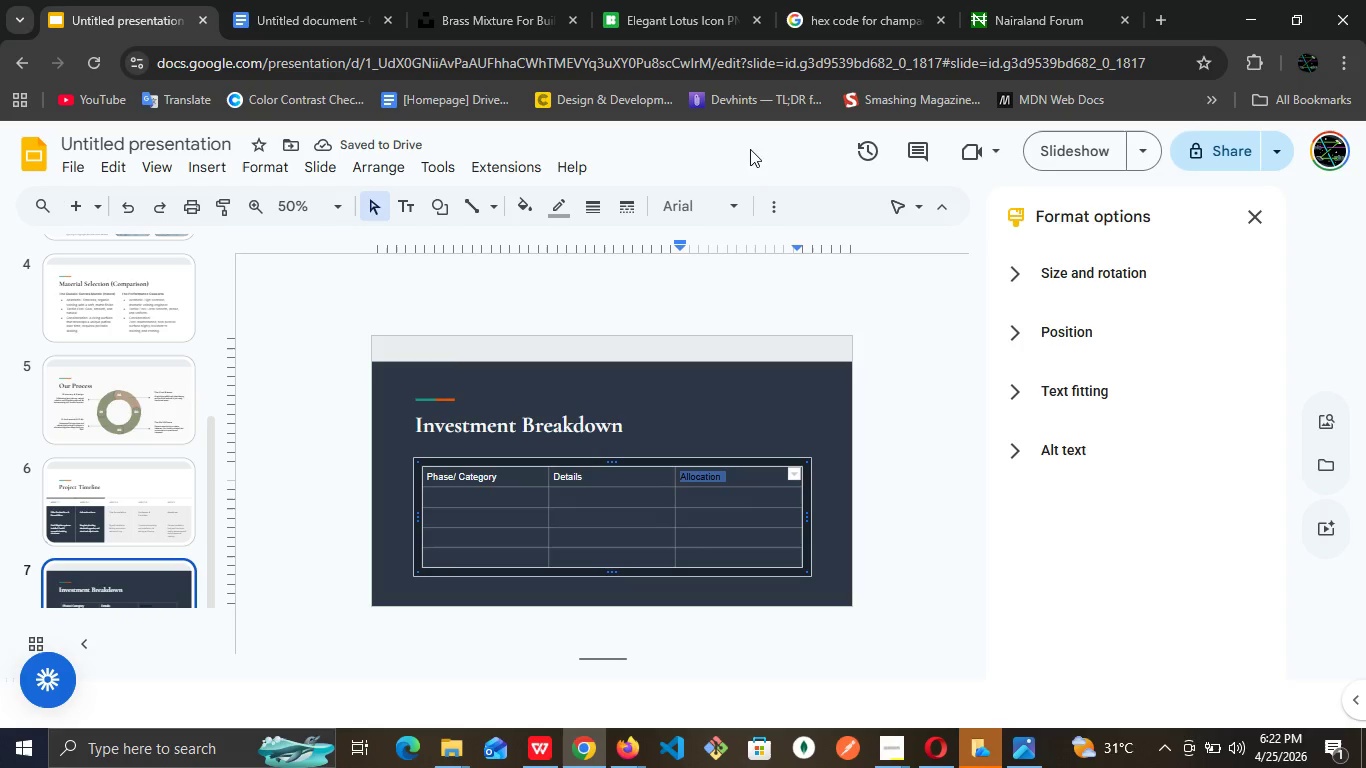 
left_click([764, 194])
 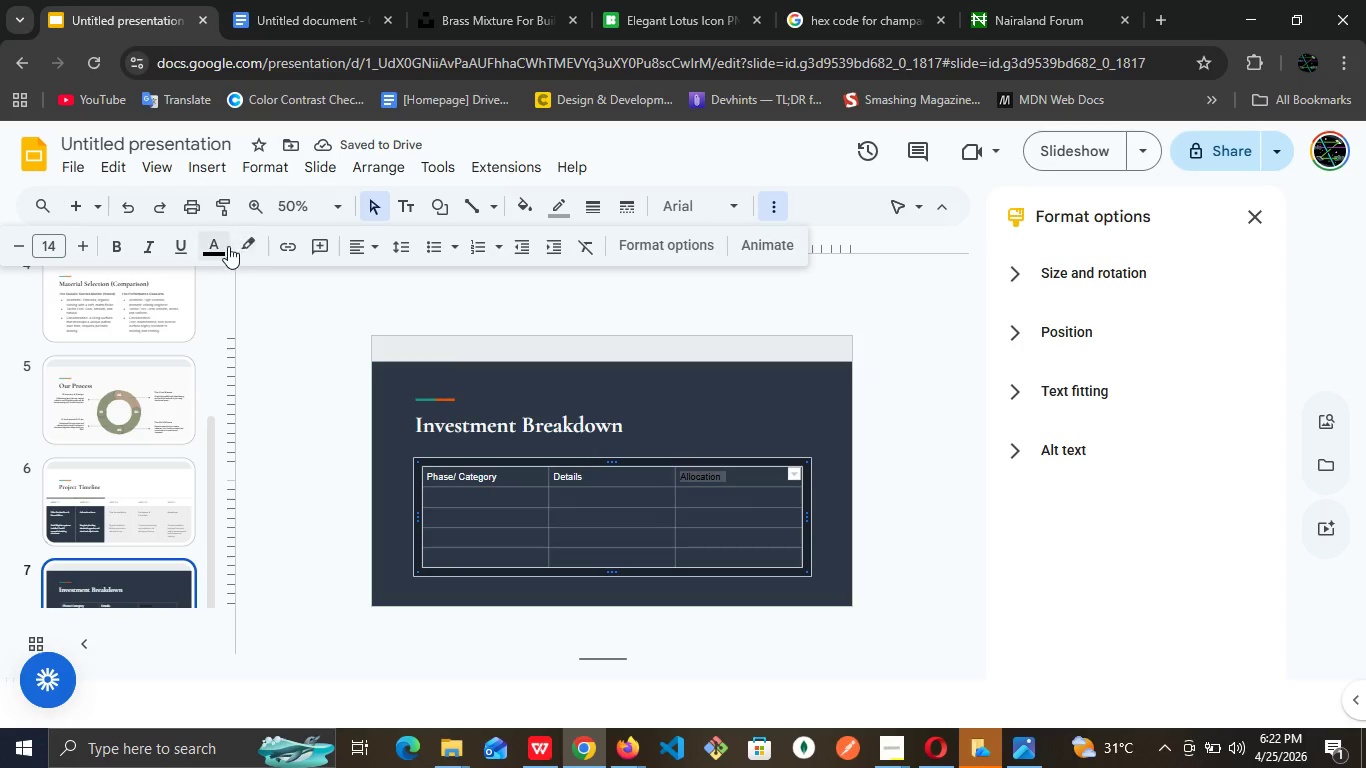 
left_click([228, 246])
 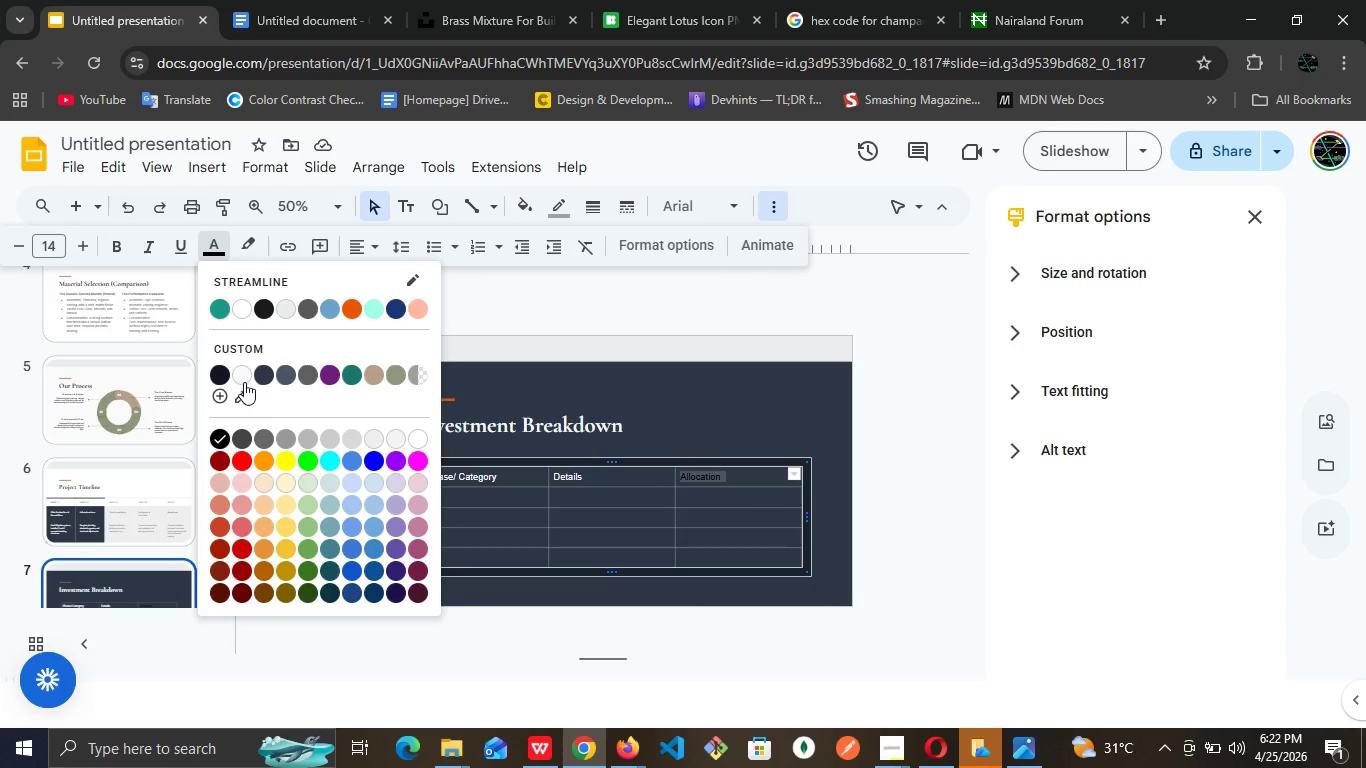 
left_click([244, 382])
 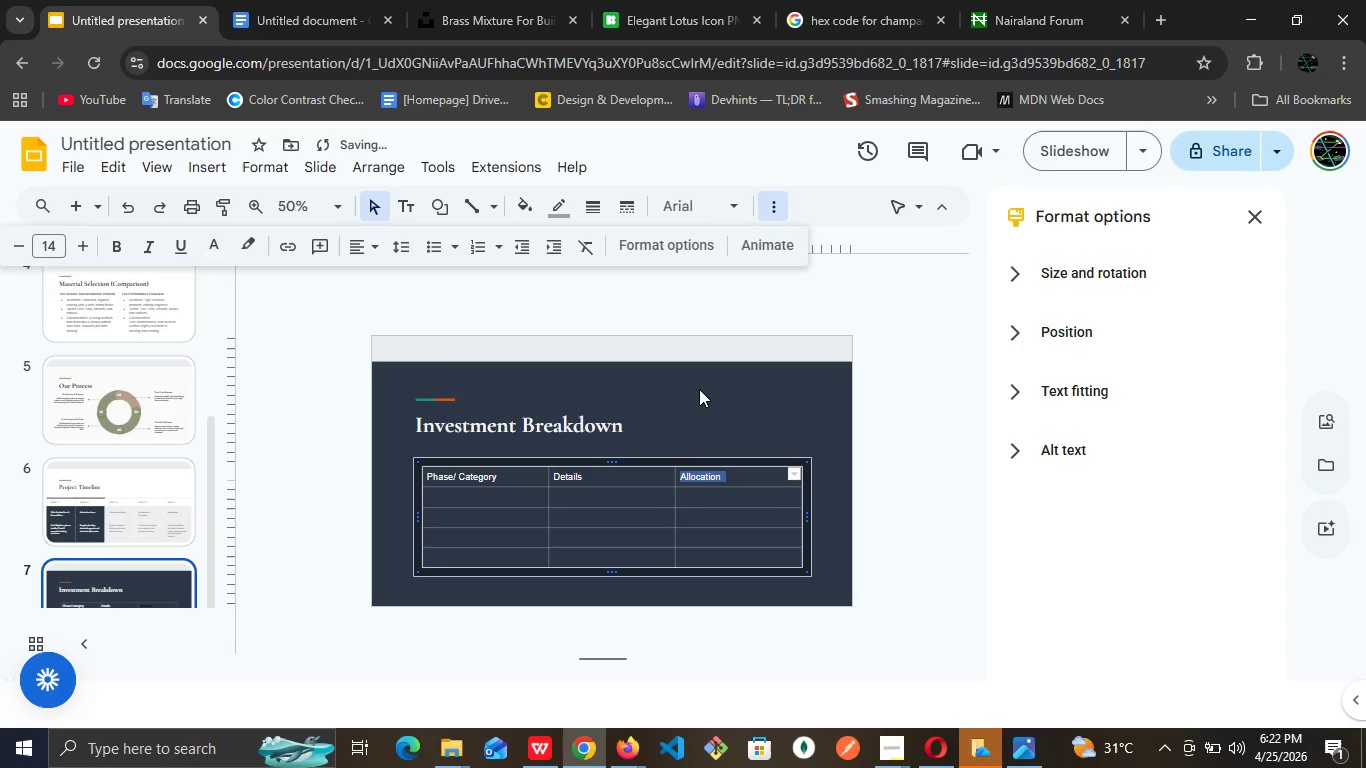 
left_click([699, 389])
 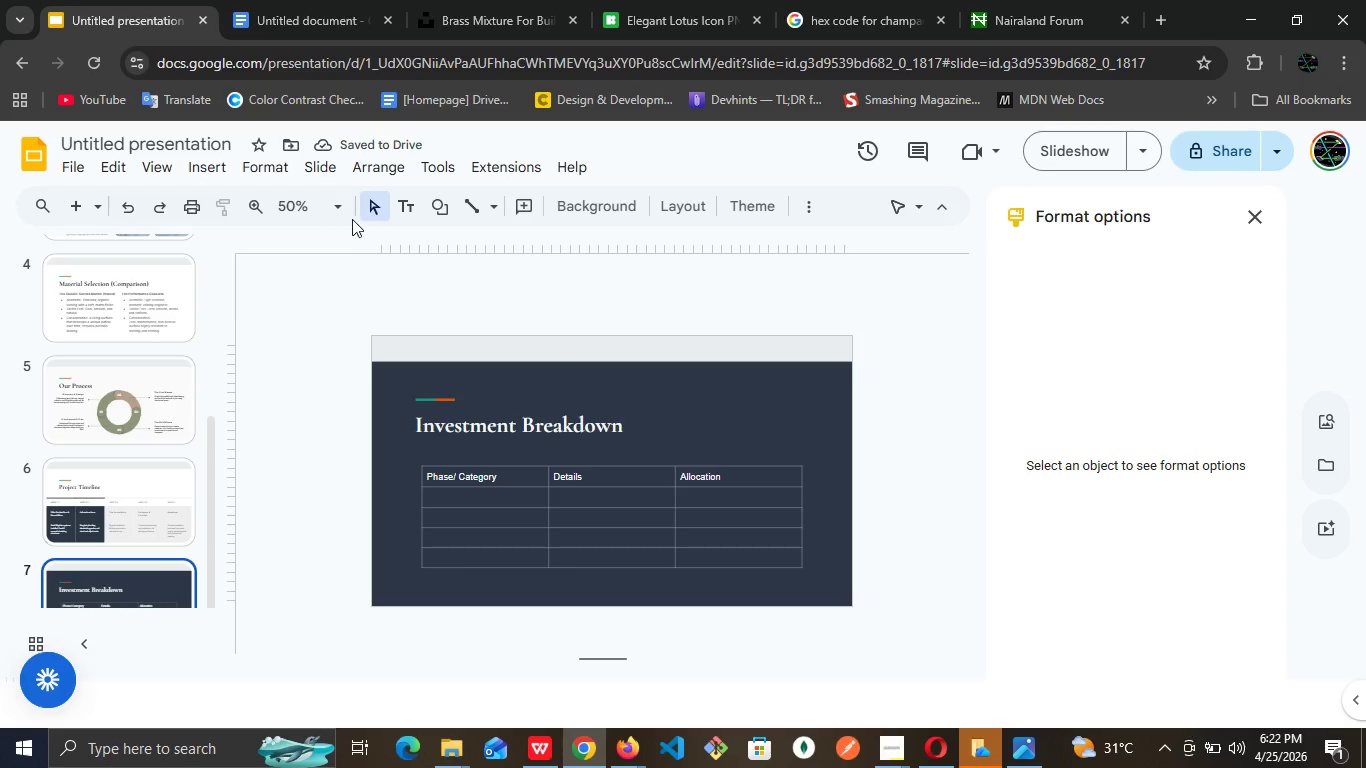 
left_click([344, 208])
 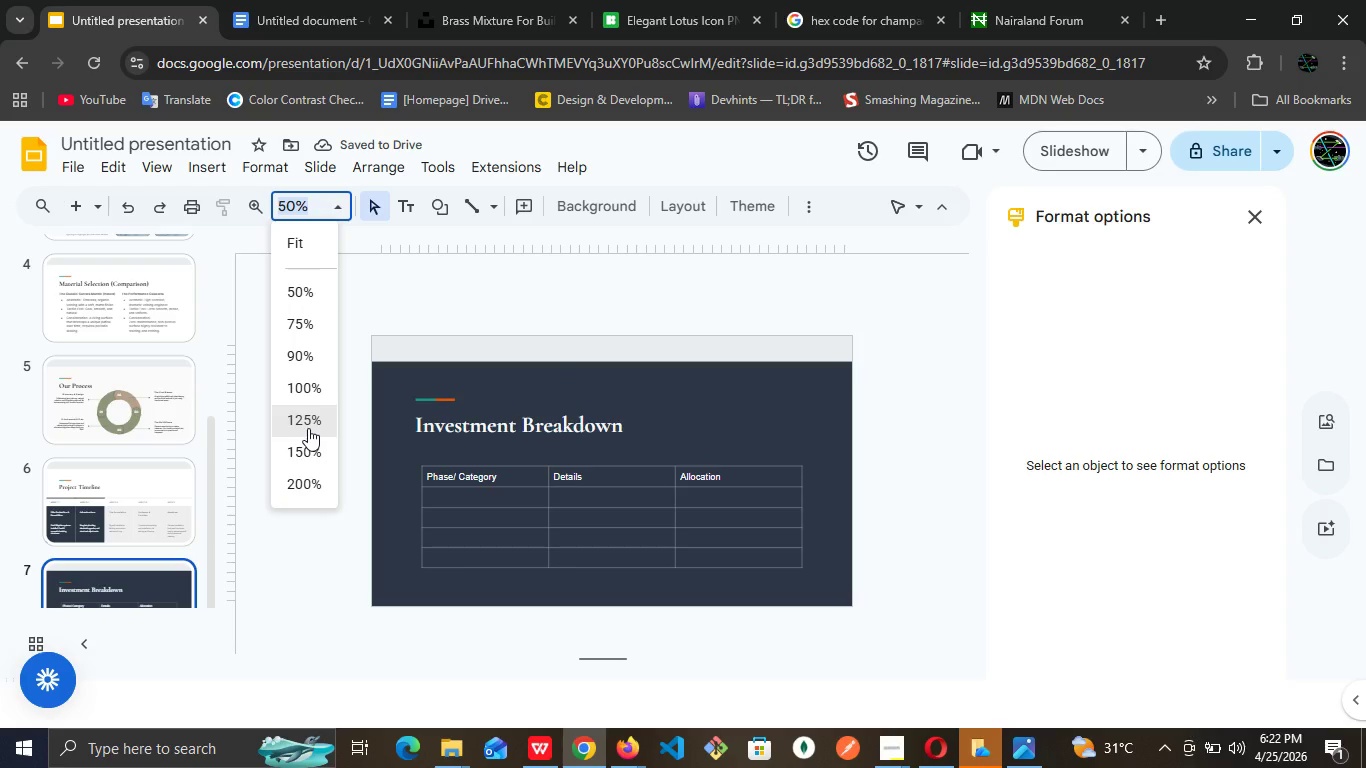 
left_click([308, 428])
 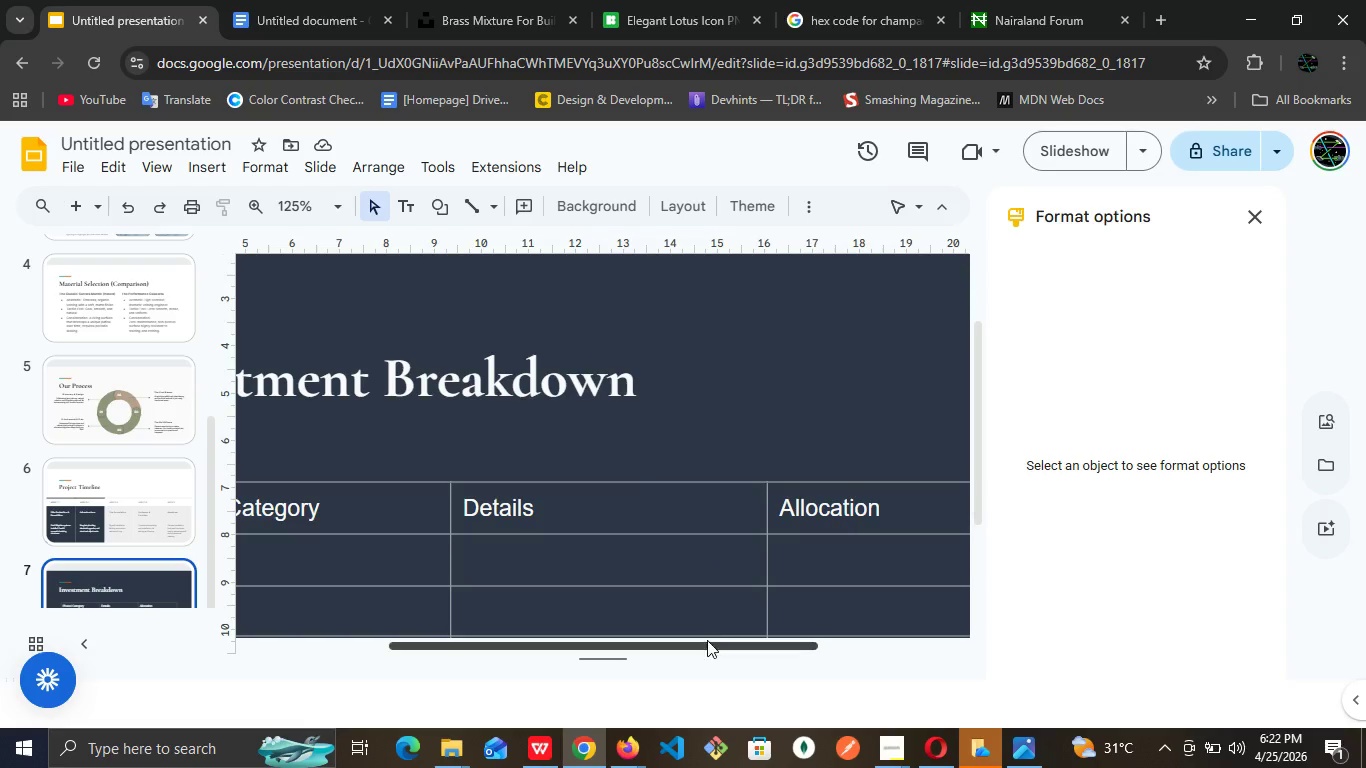 
left_click_drag(start_coordinate=[705, 642], to_coordinate=[434, 600])
 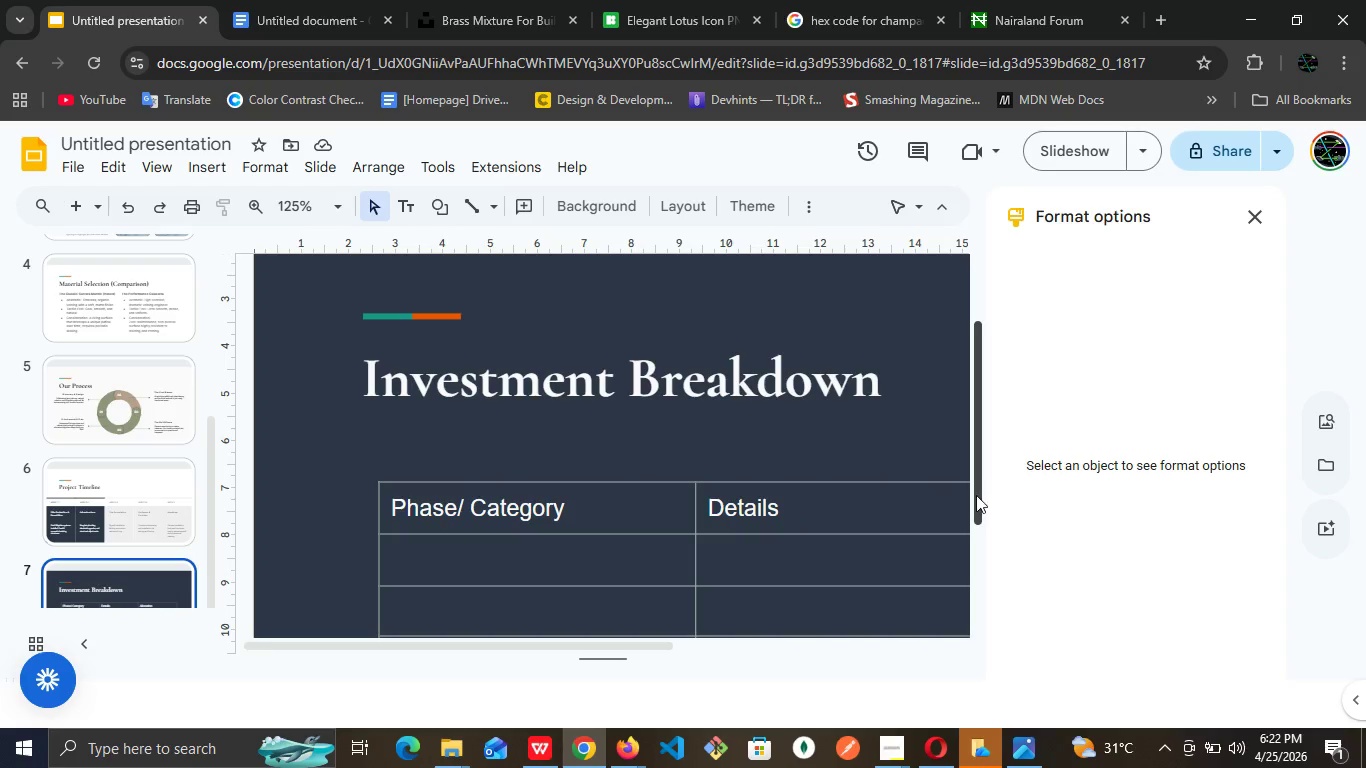 
left_click_drag(start_coordinate=[973, 497], to_coordinate=[970, 606])
 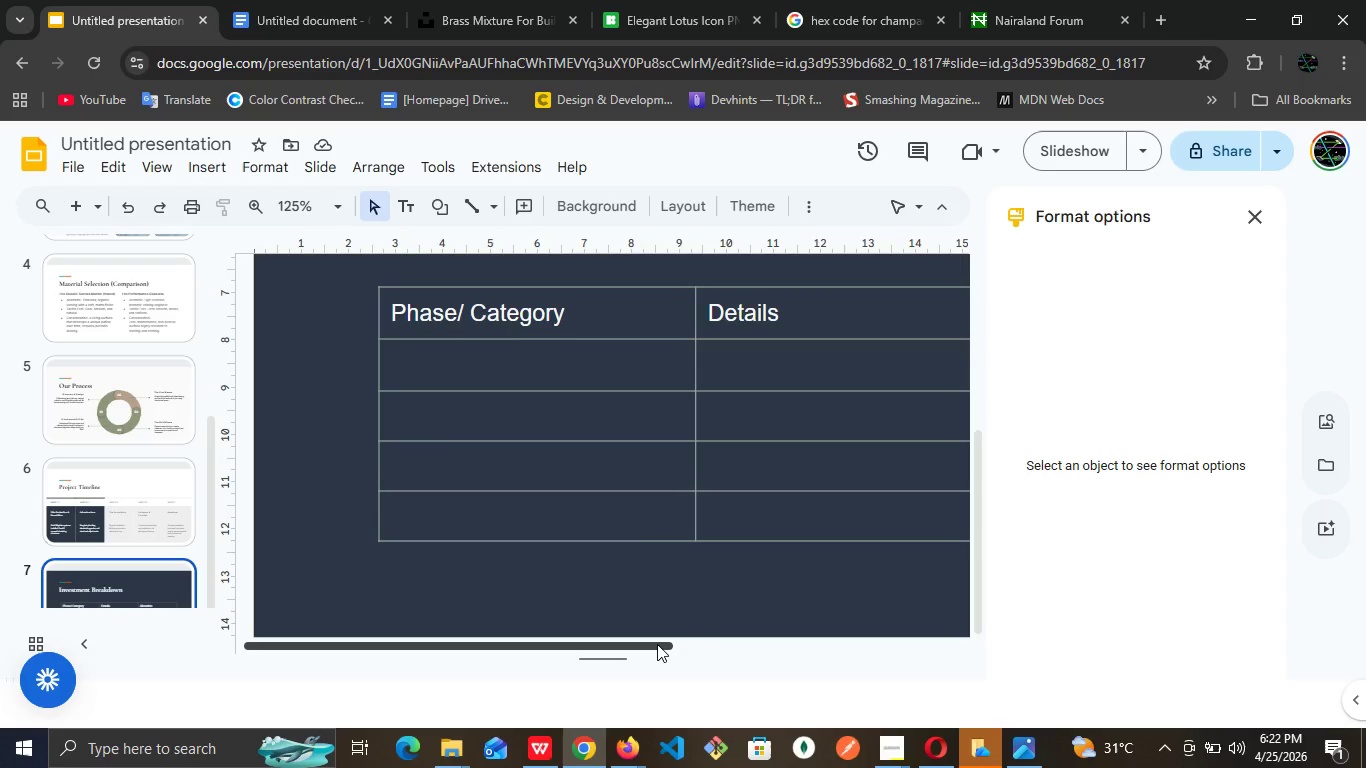 
left_click_drag(start_coordinate=[657, 644], to_coordinate=[572, 606])
 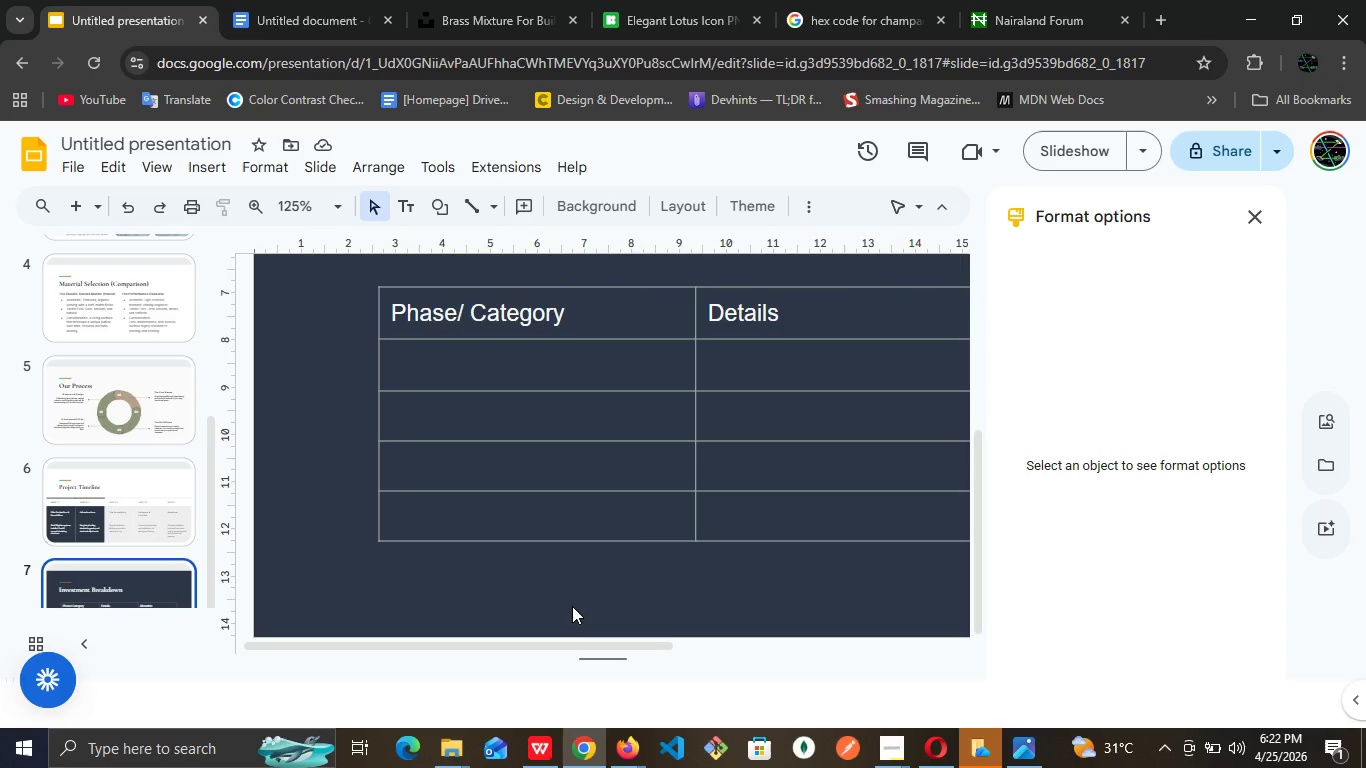 
wait(31.03)
 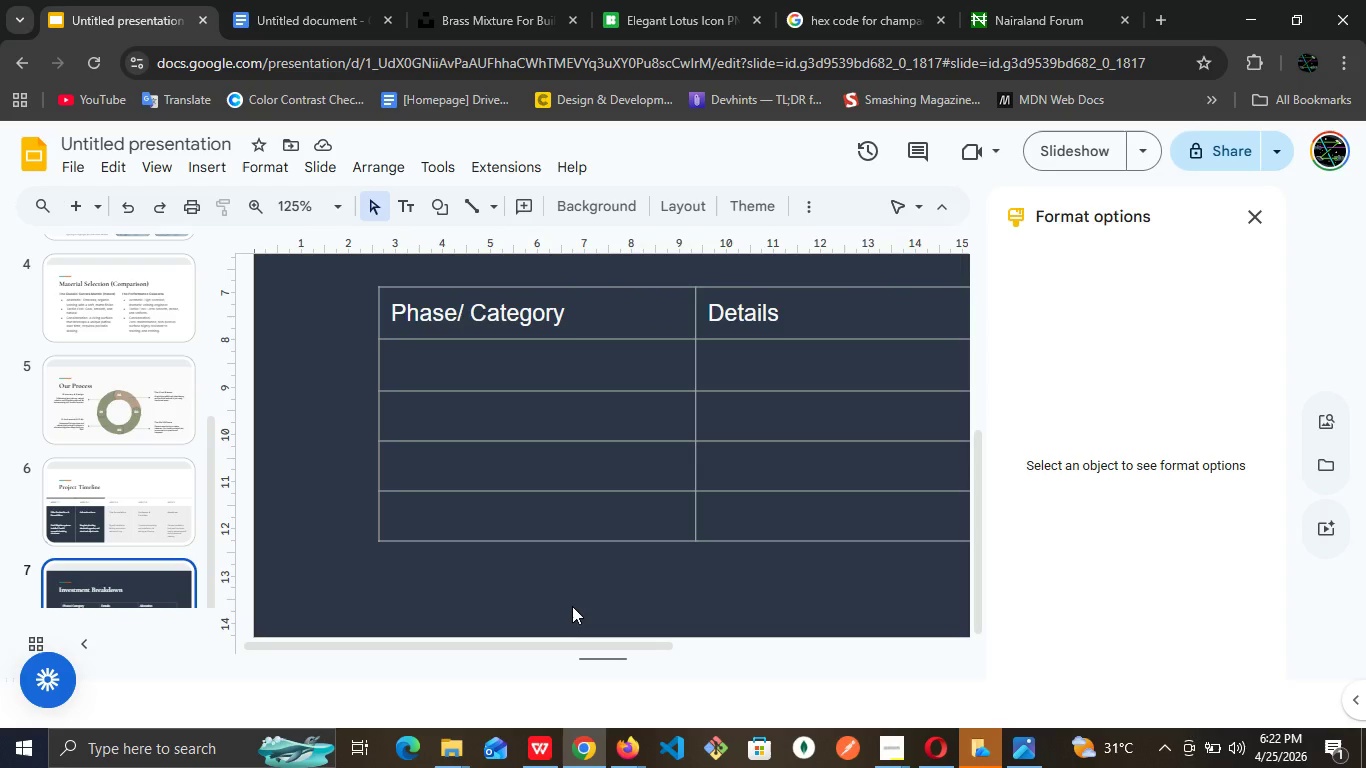 
left_click([489, 517])
 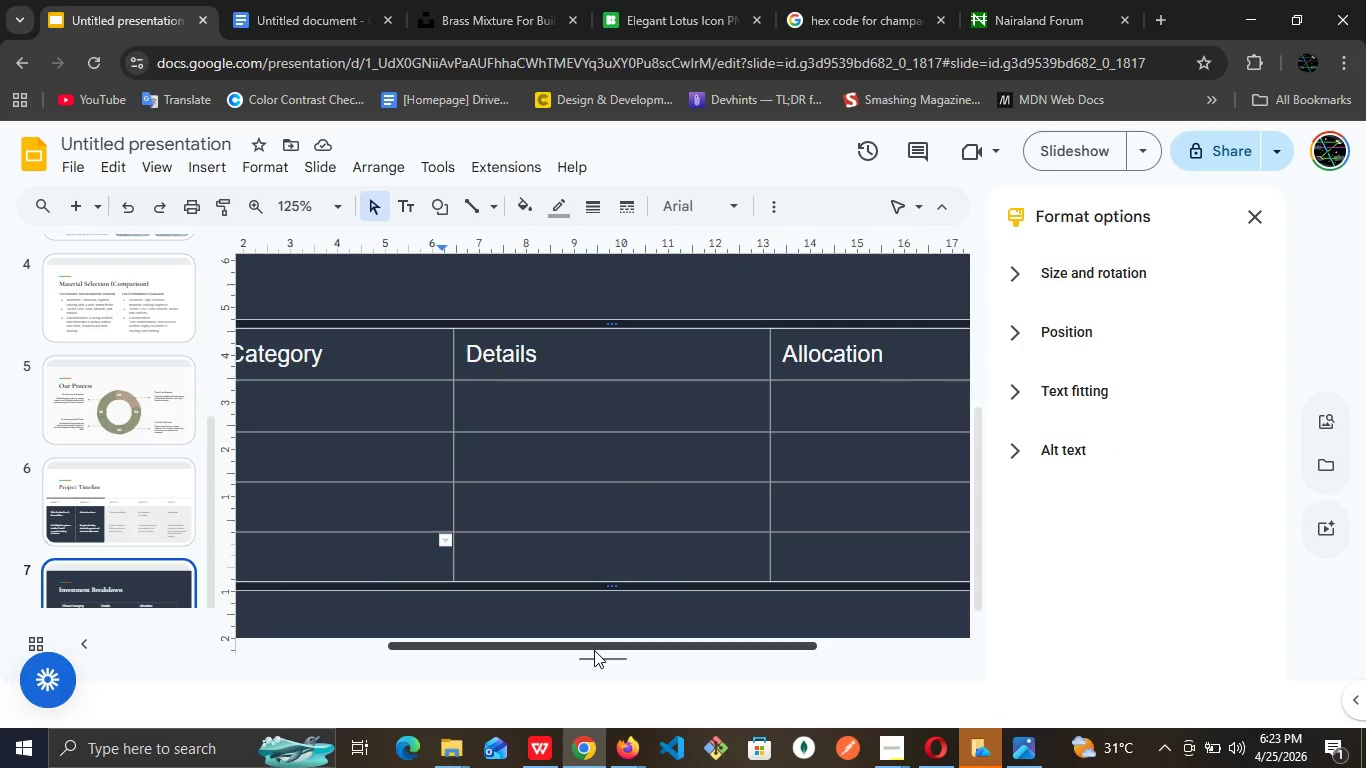 
left_click_drag(start_coordinate=[594, 650], to_coordinate=[422, 633])
 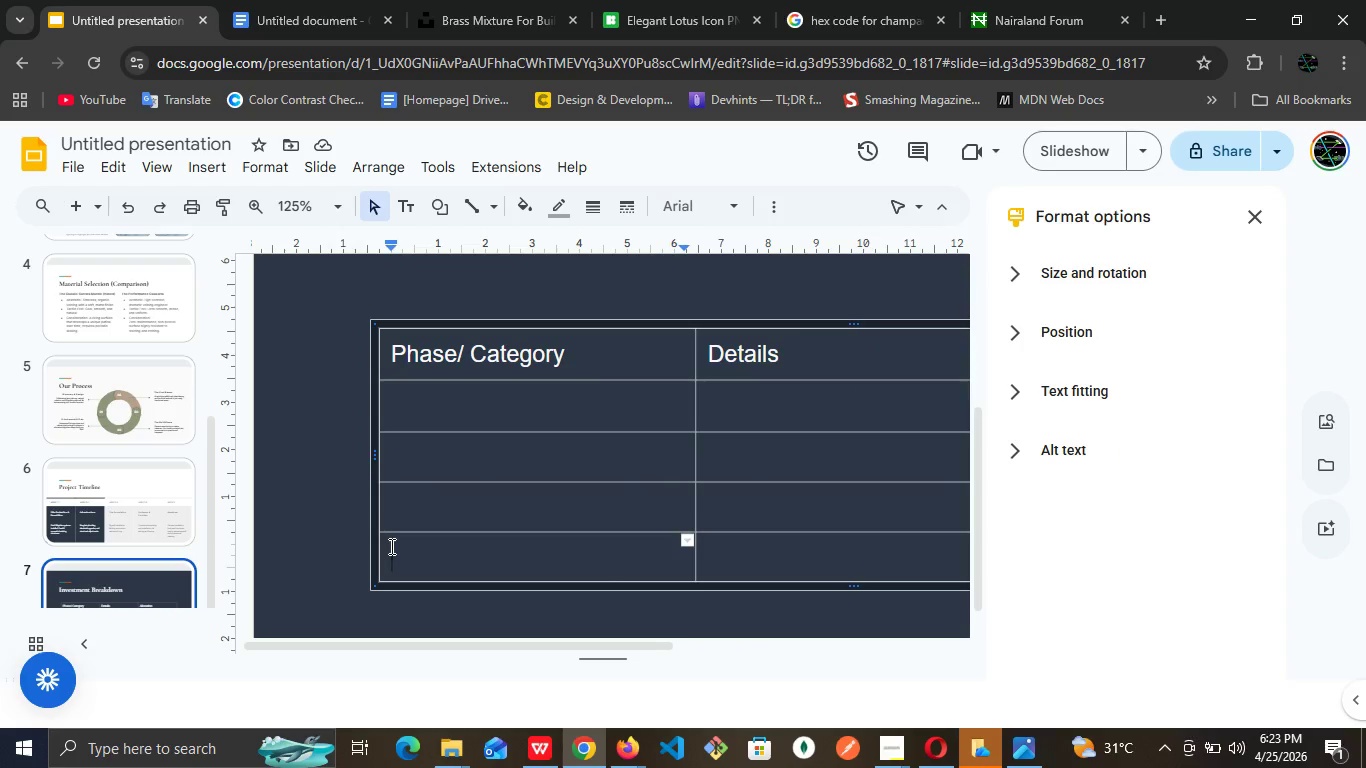 
left_click([390, 546])
 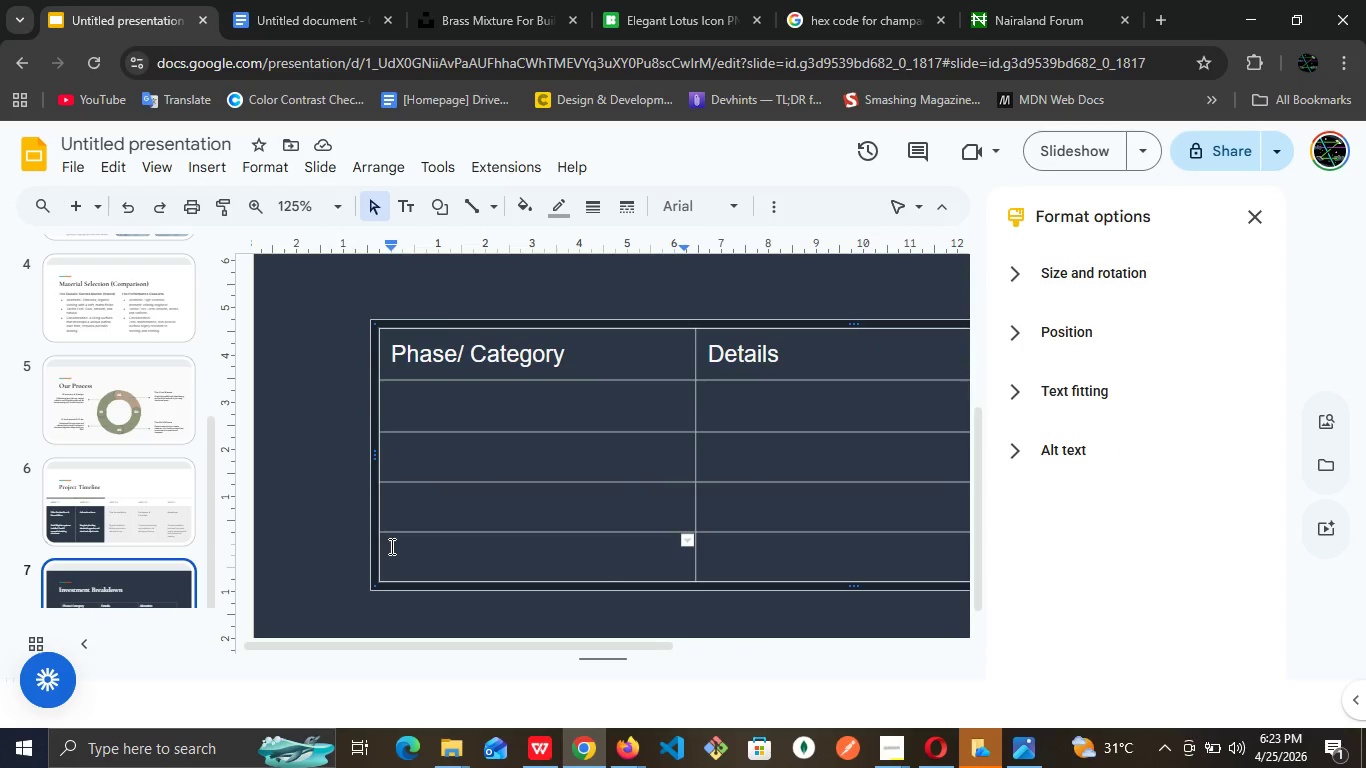 
left_click_drag(start_coordinate=[390, 546], to_coordinate=[936, 558])
 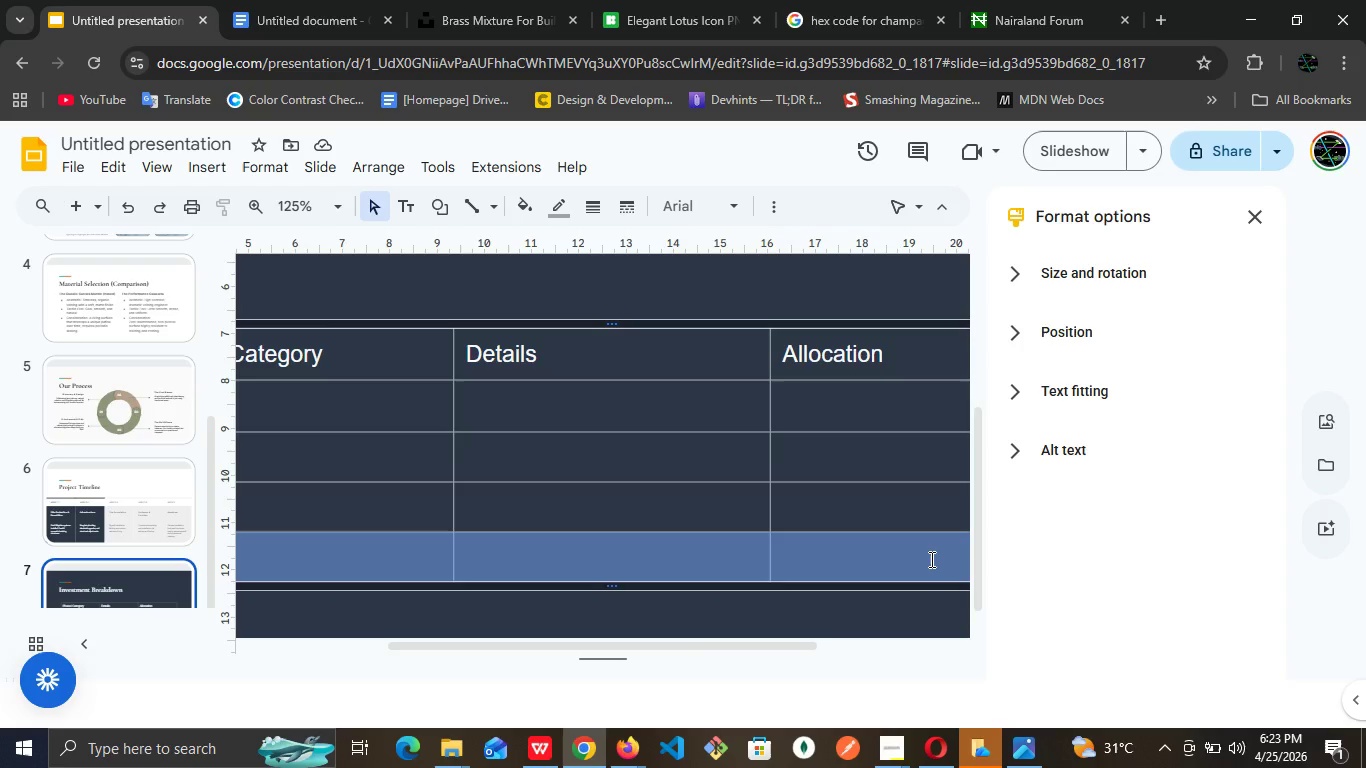 
wait(8.86)
 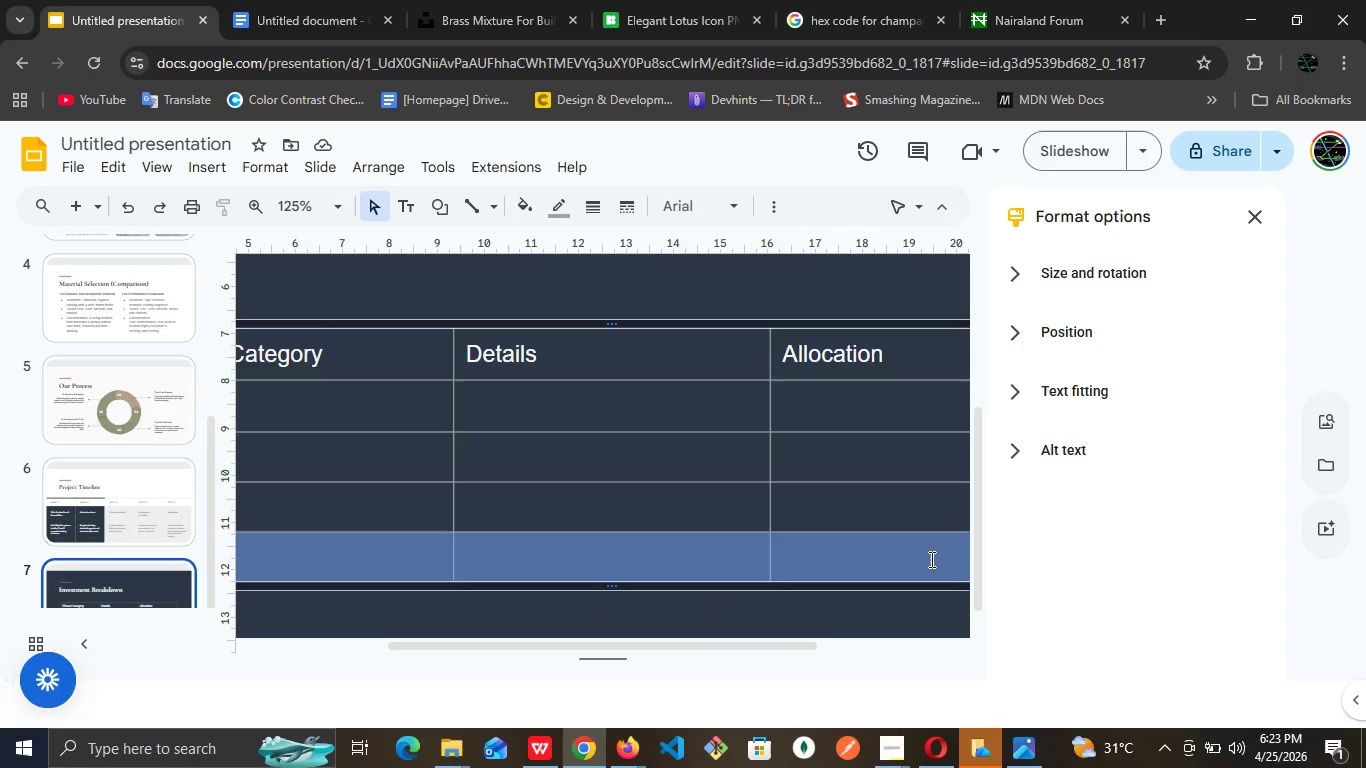 
left_click([769, 208])
 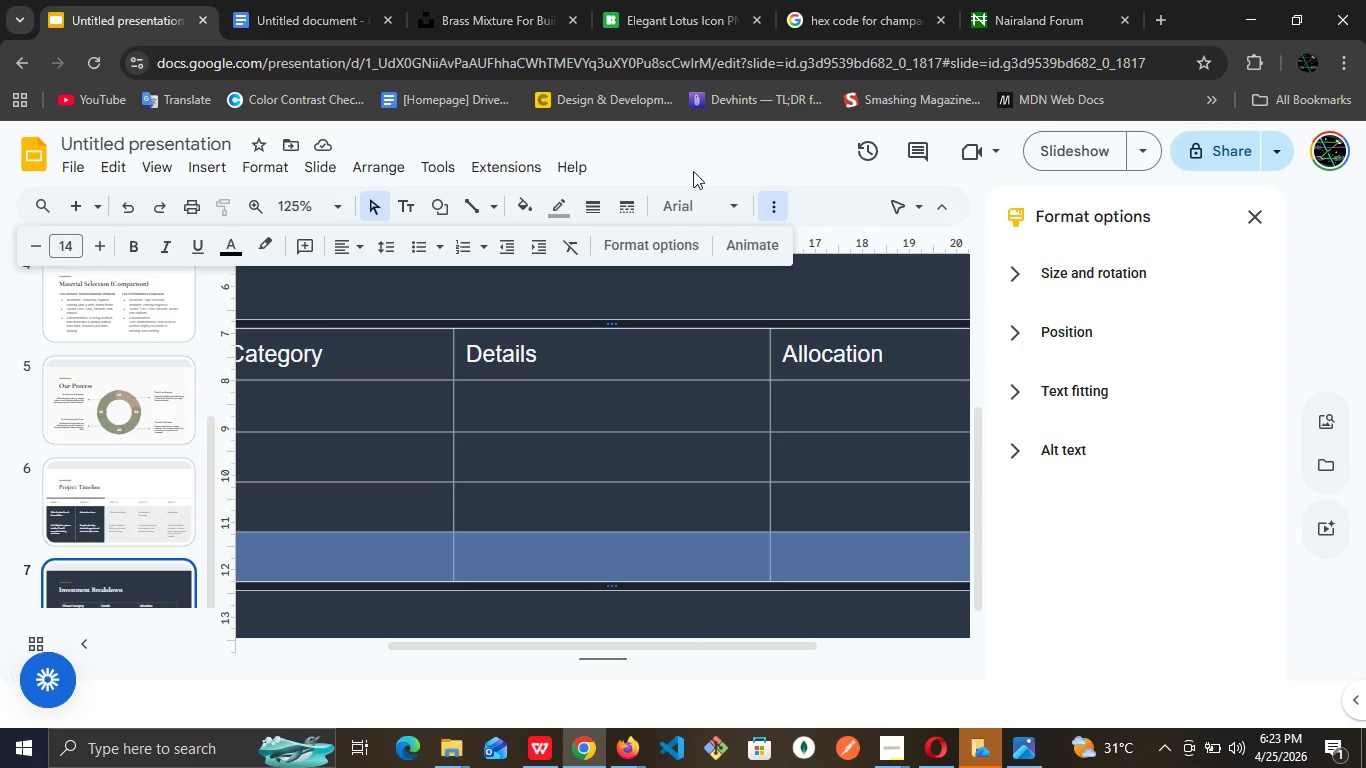 
left_click([528, 208])
 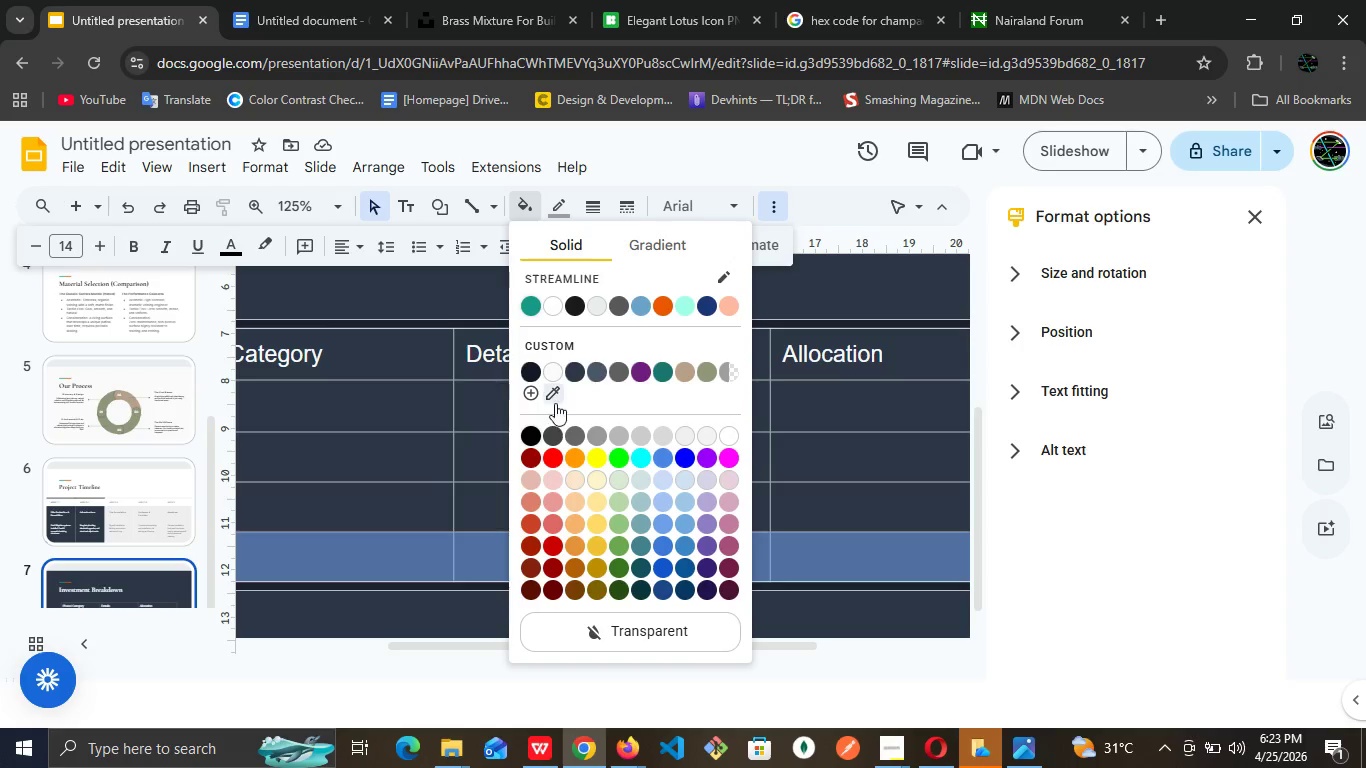 
left_click([532, 394])
 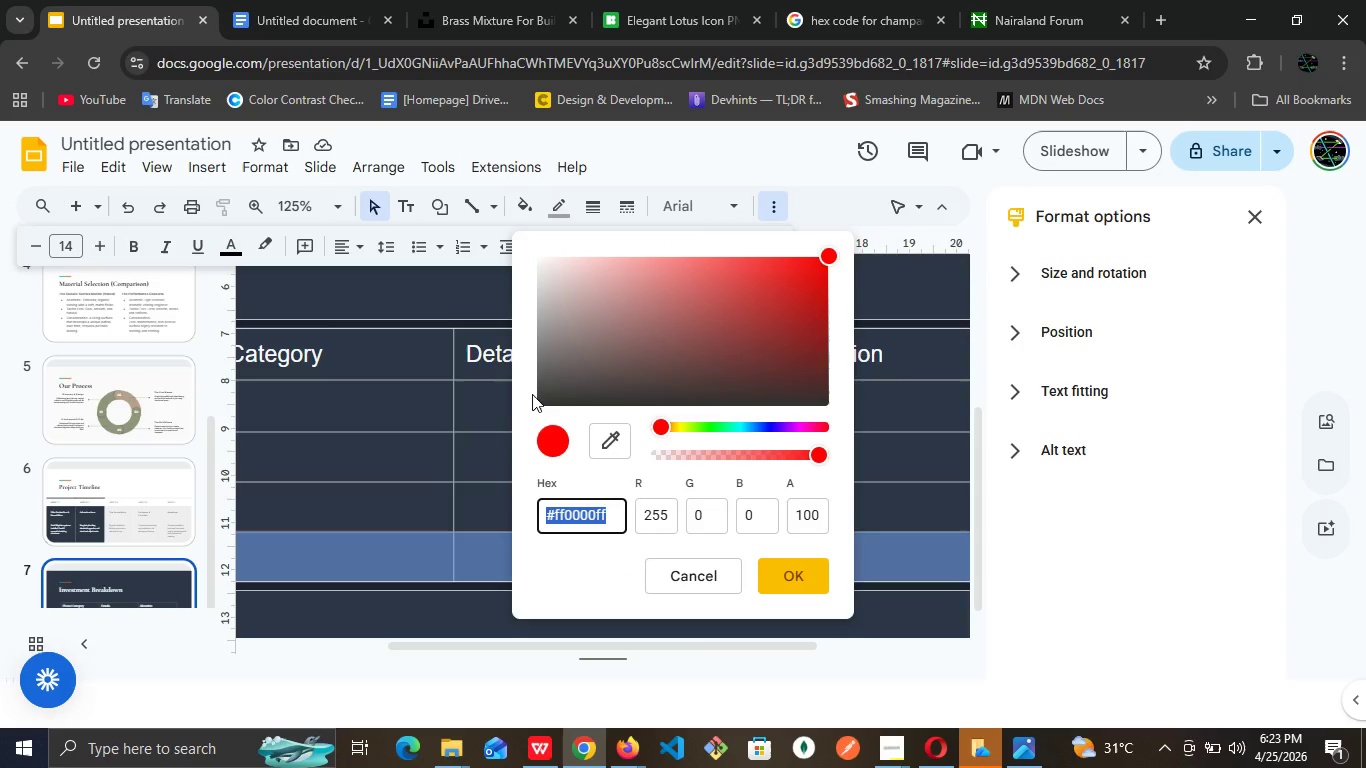 
key(Shift+3)
 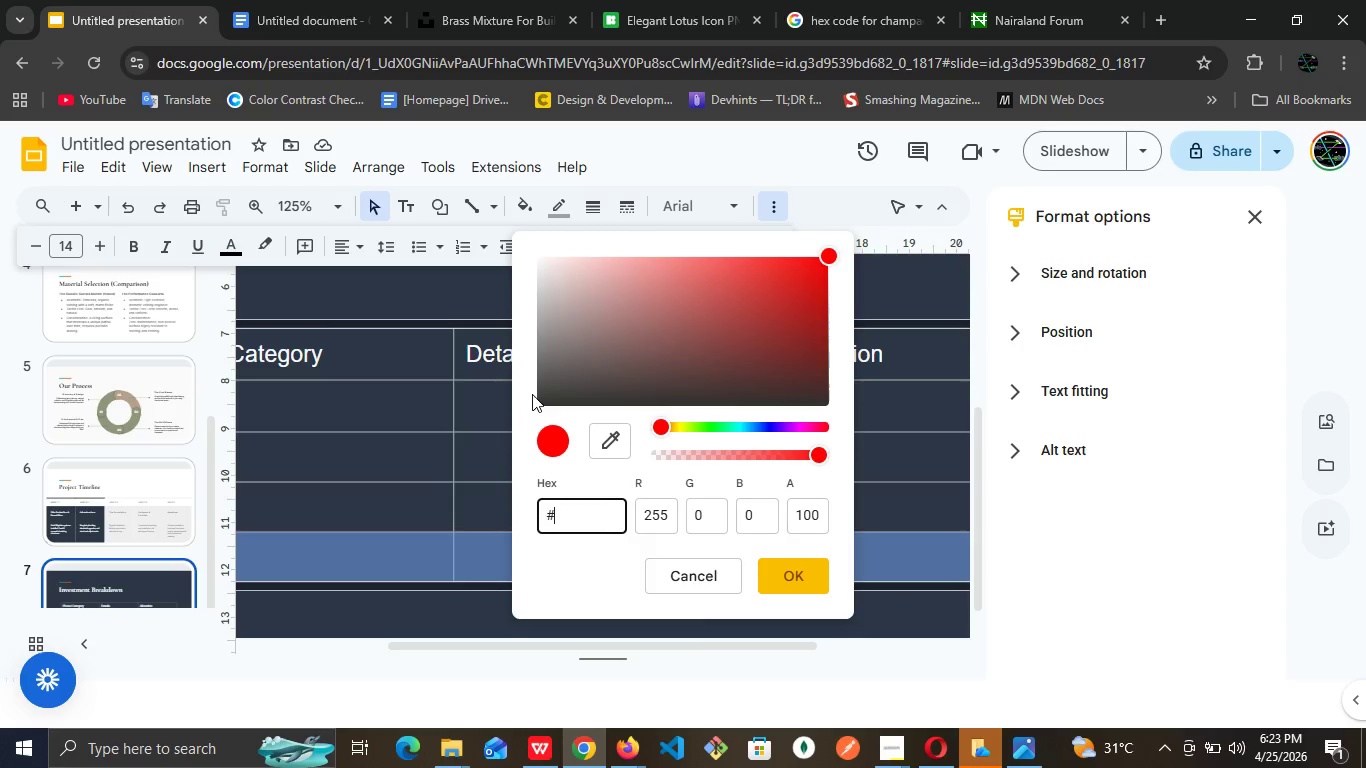 
wait(7.06)
 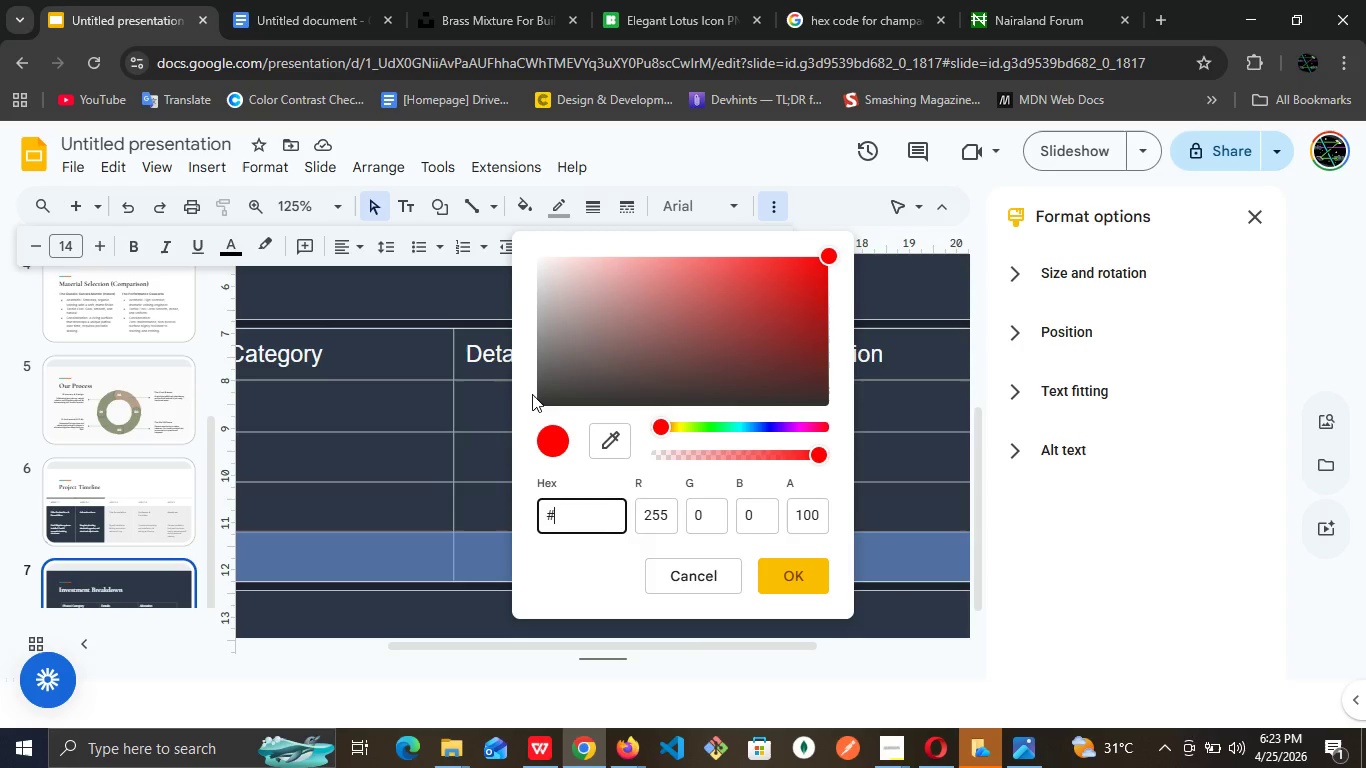 
type(8f9779)
 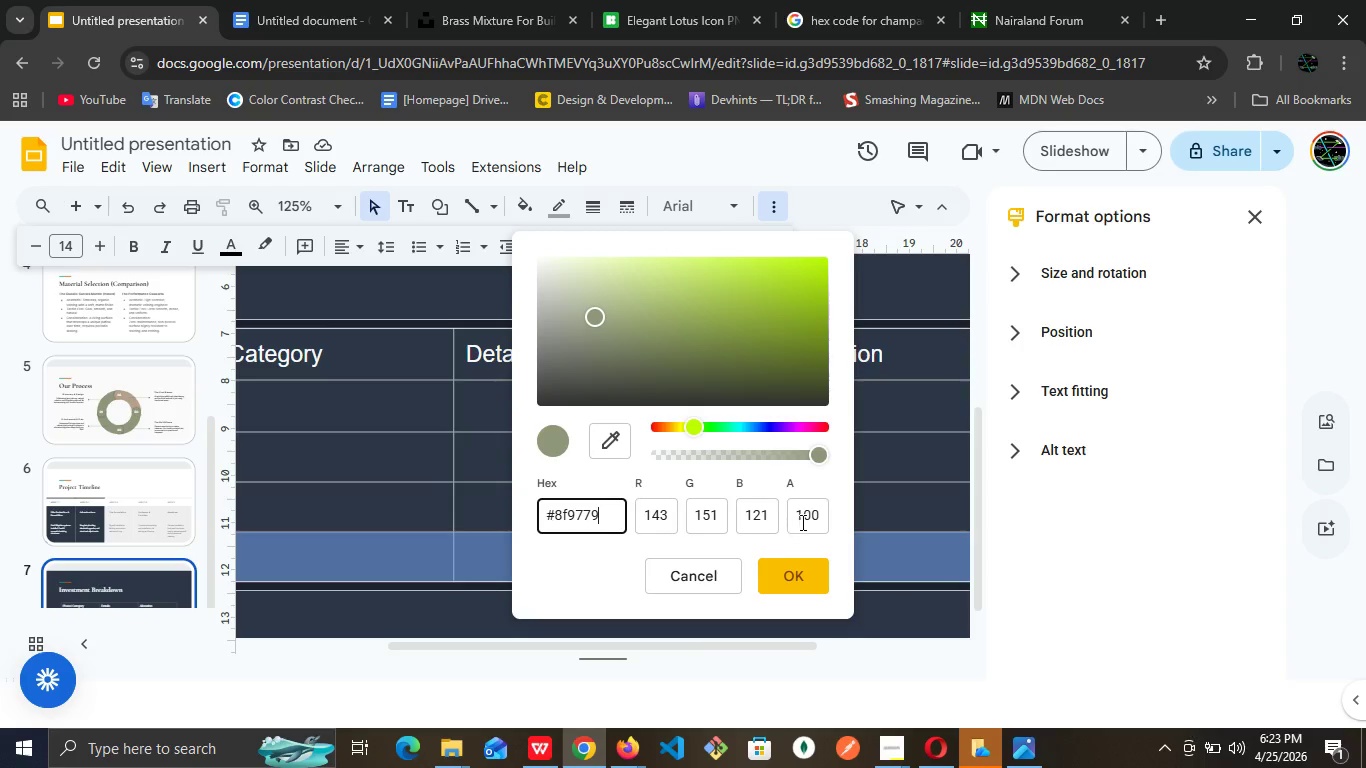 
double_click([816, 514])
 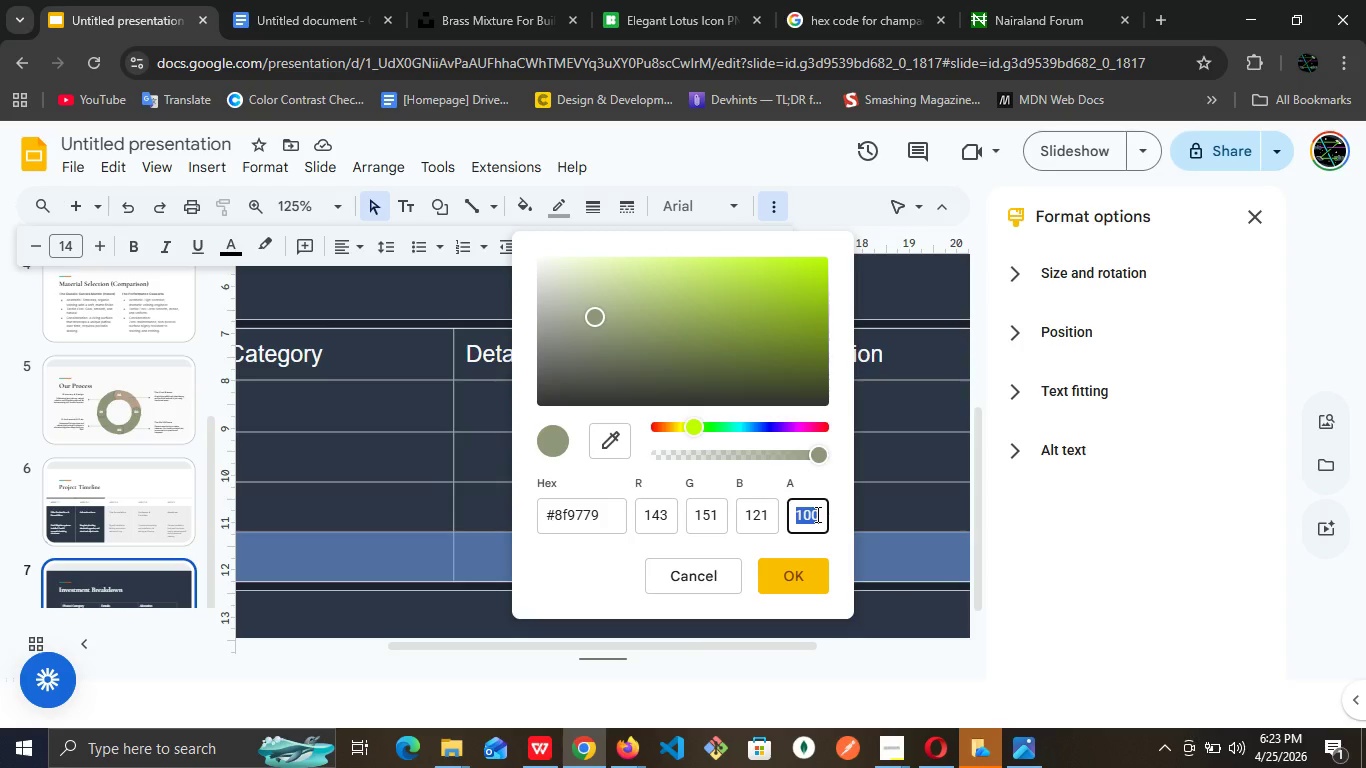 
type(15)
 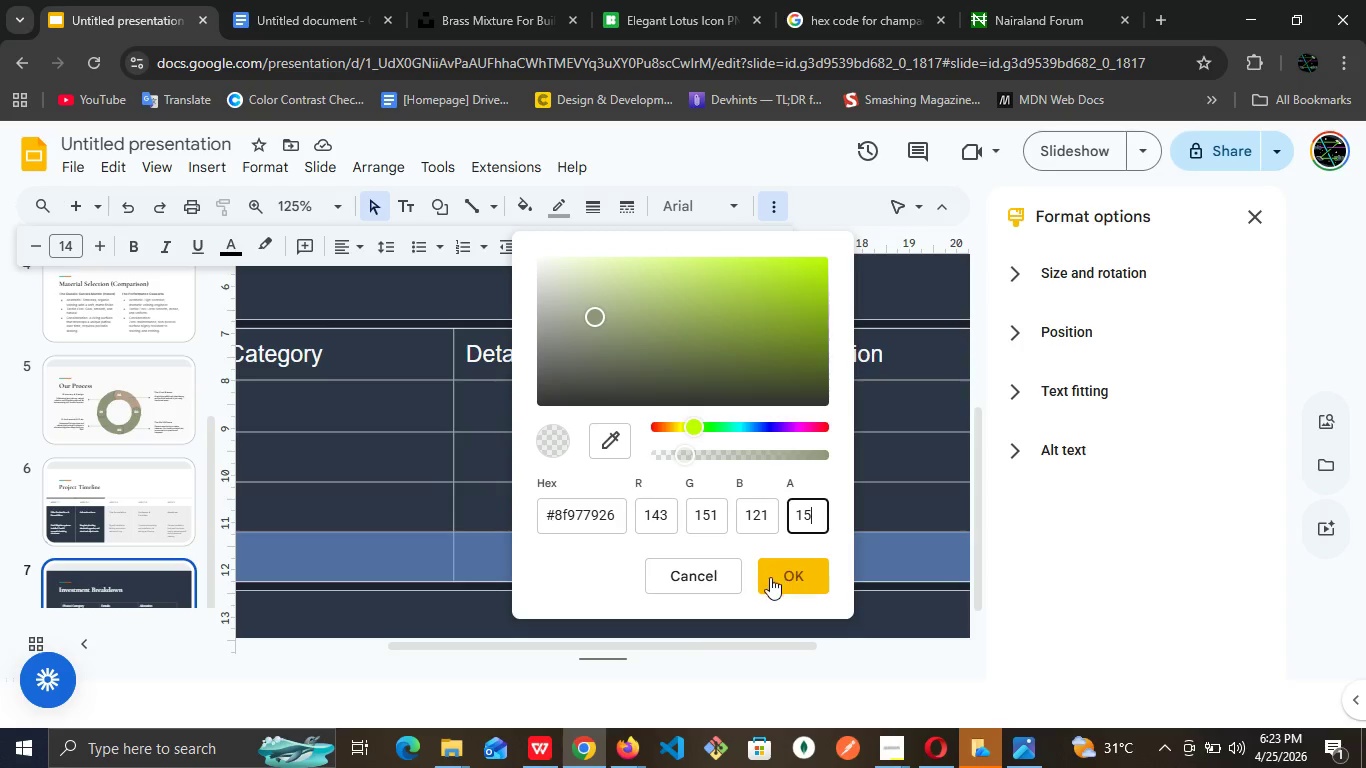 
left_click([789, 576])
 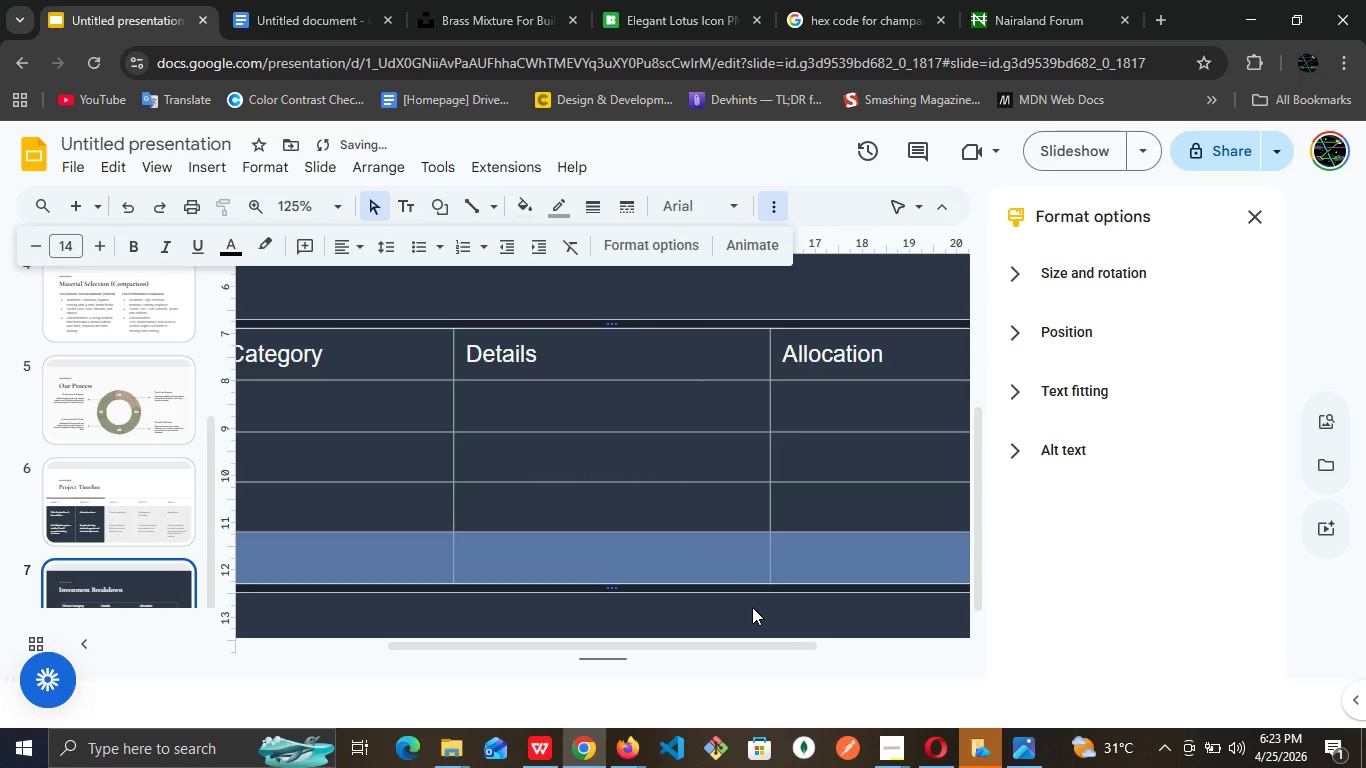 
left_click([752, 607])
 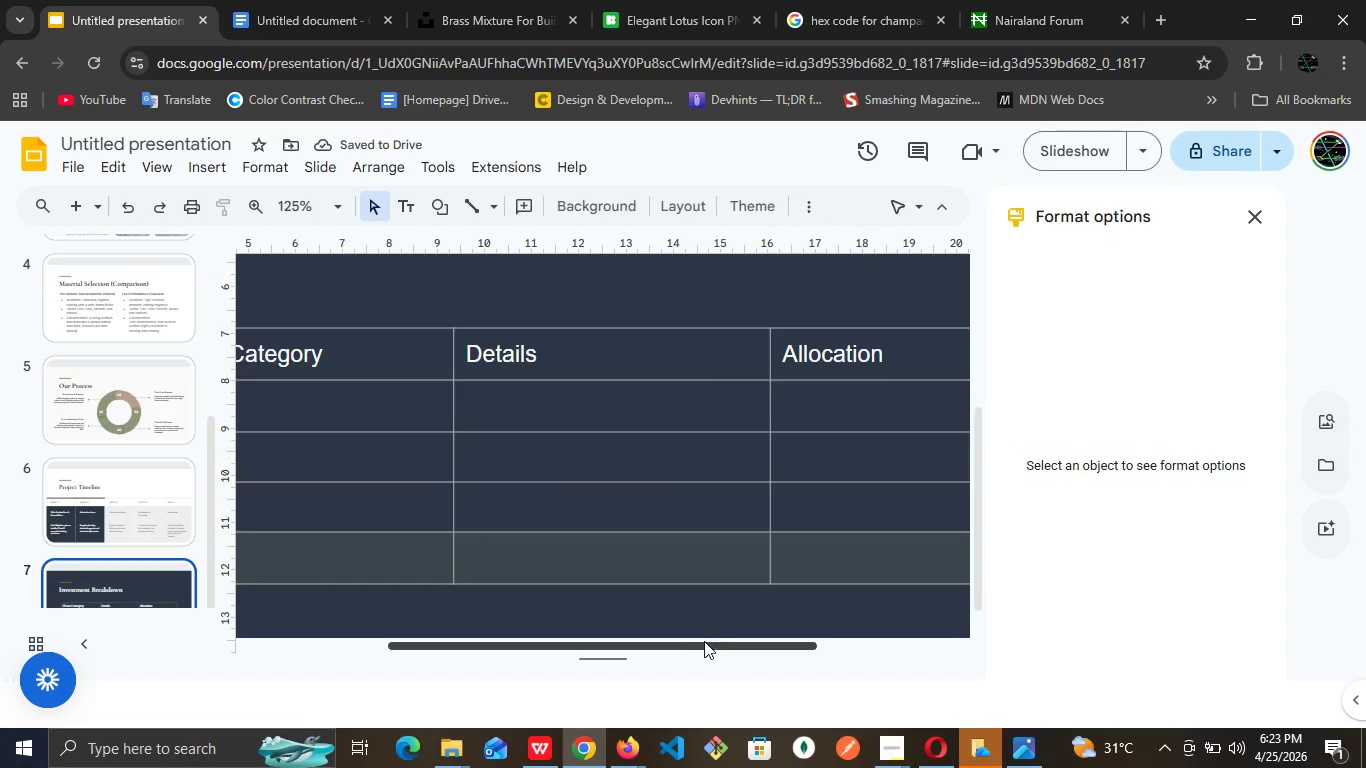 
left_click_drag(start_coordinate=[699, 648], to_coordinate=[459, 643])
 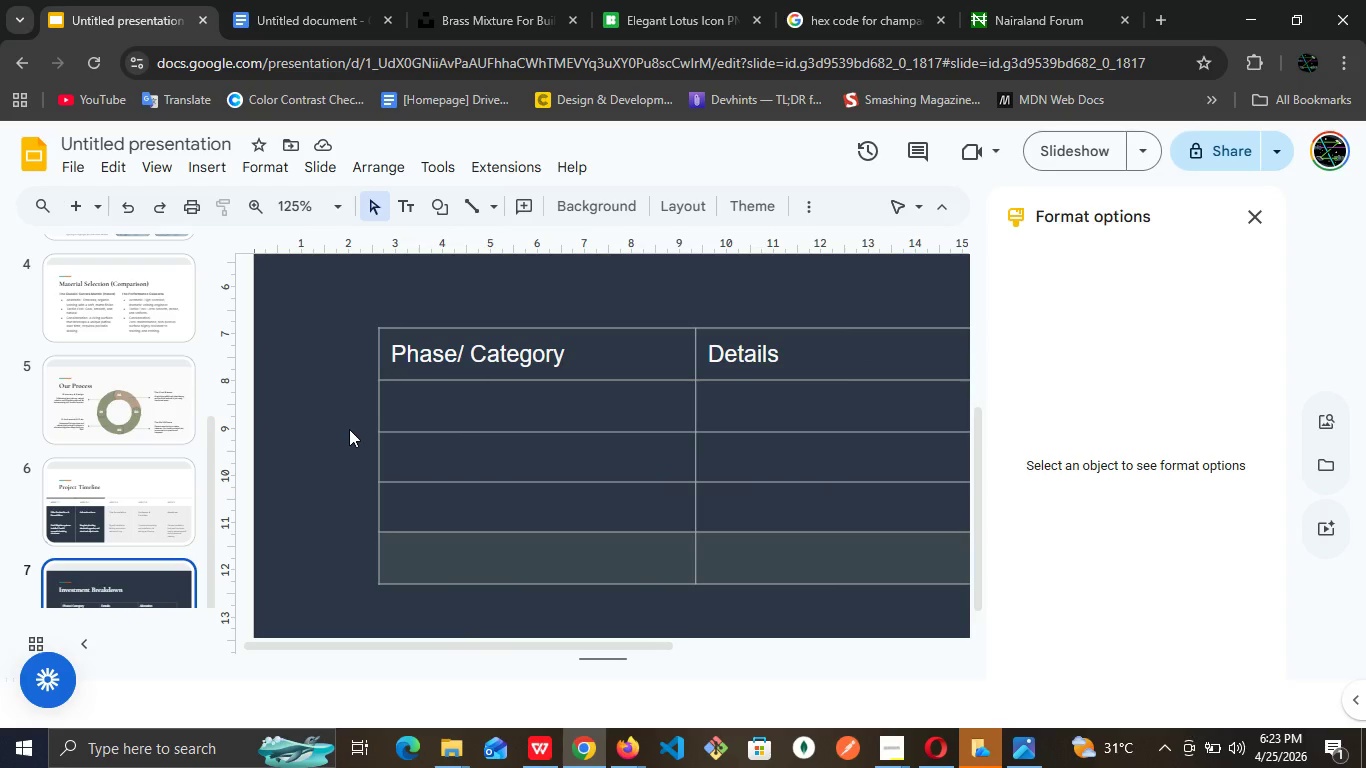 
left_click([349, 428])
 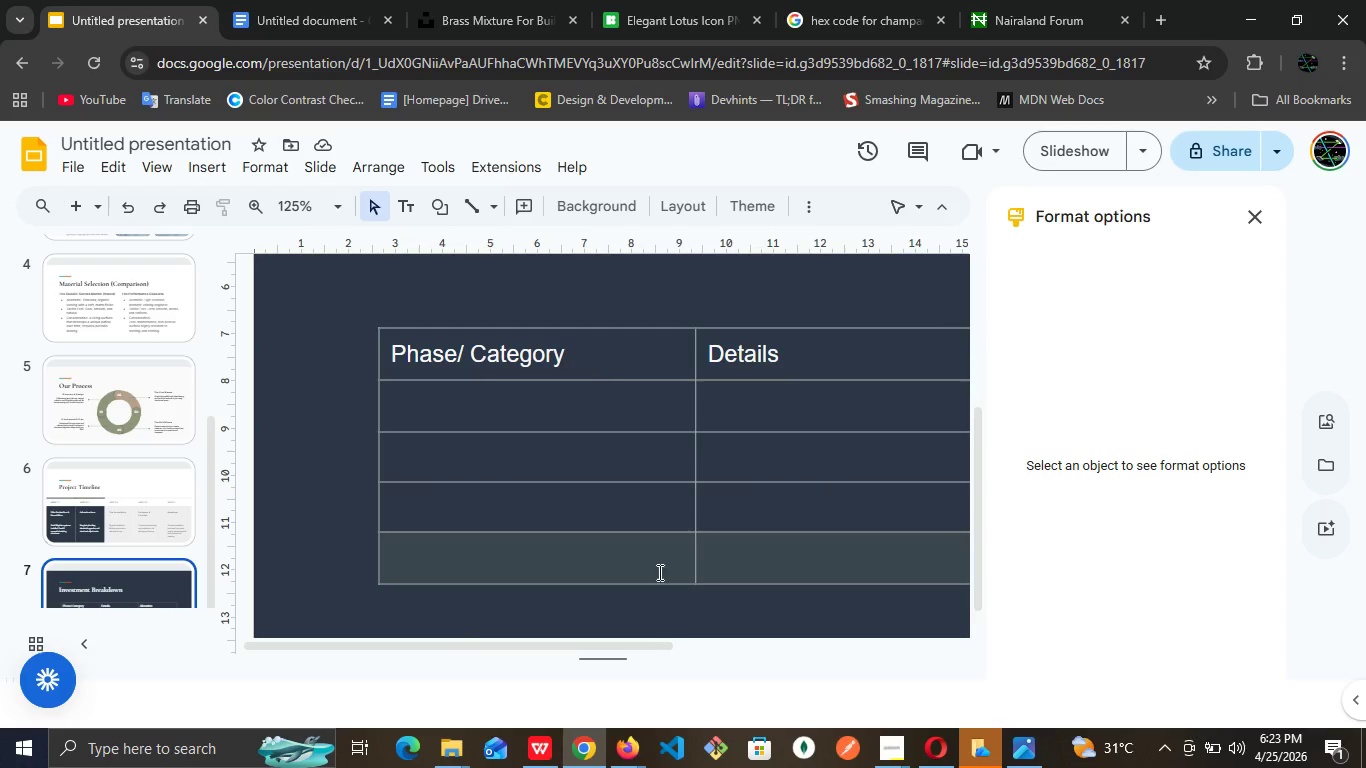 
wait(6.45)
 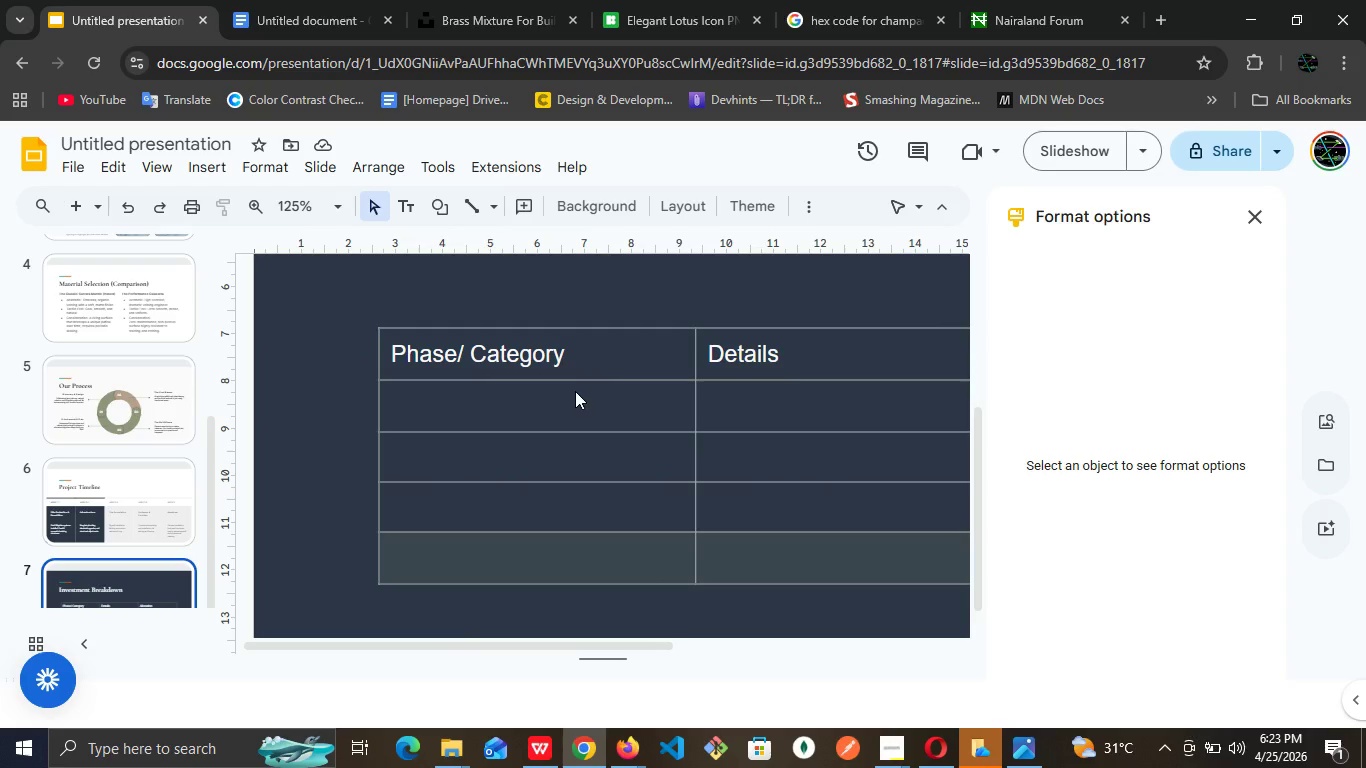 
left_click_drag(start_coordinate=[624, 638], to_coordinate=[834, 620])
 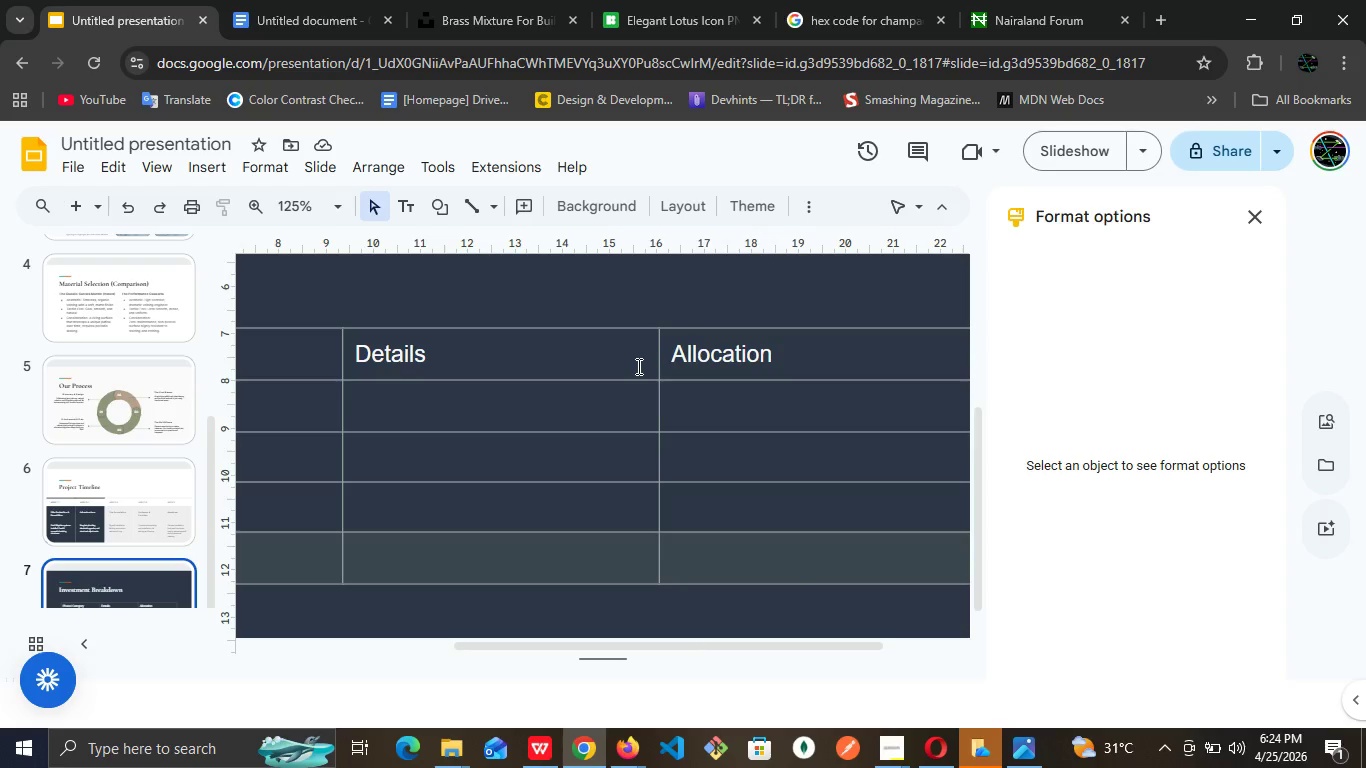 
left_click([637, 363])
 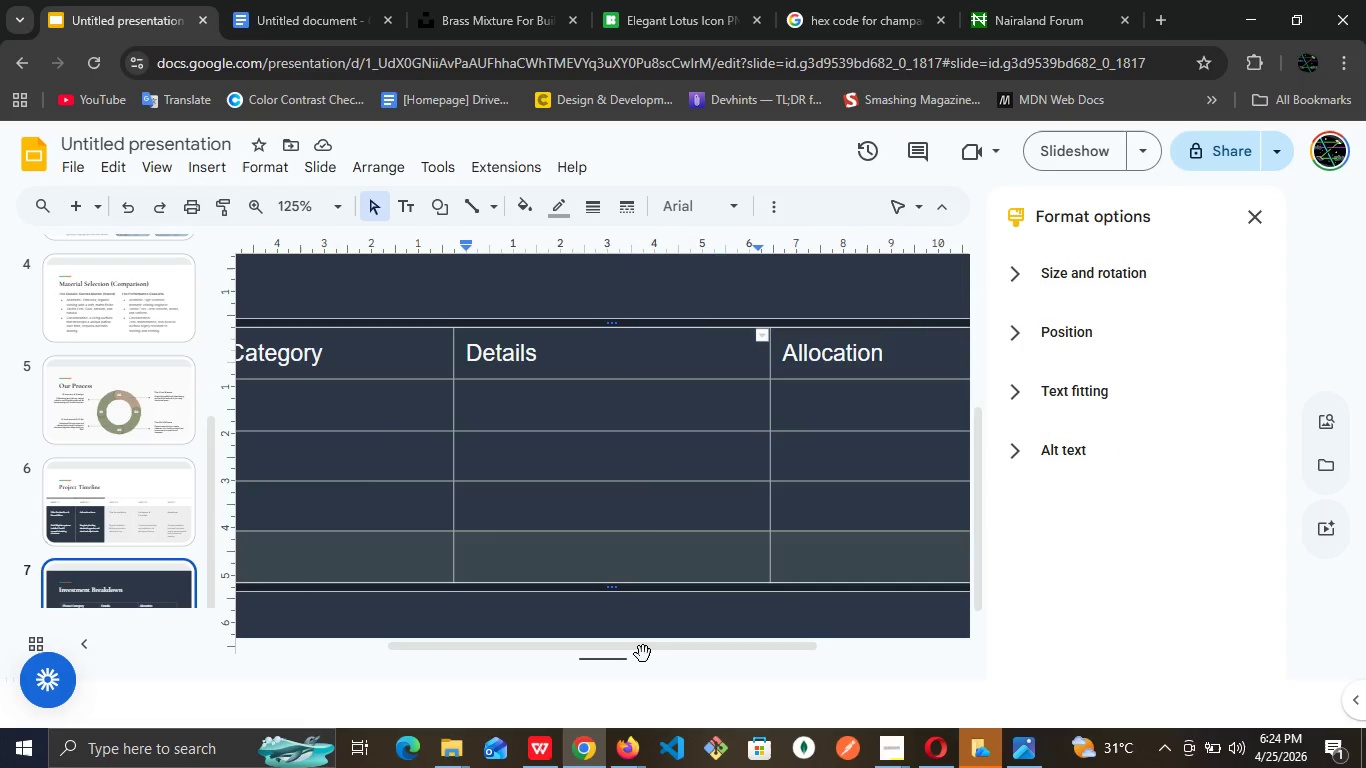 
left_click_drag(start_coordinate=[639, 642], to_coordinate=[464, 616])
 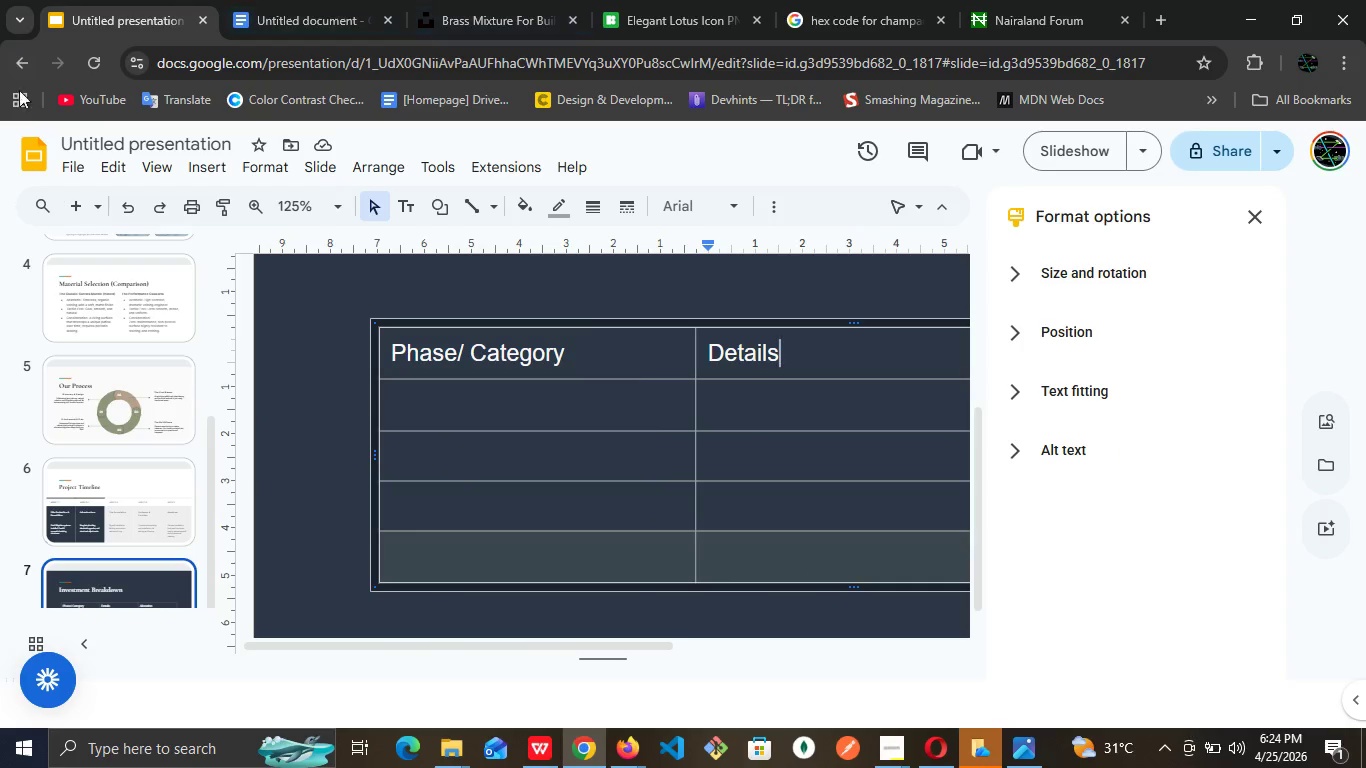 
mouse_move([100, 228])
 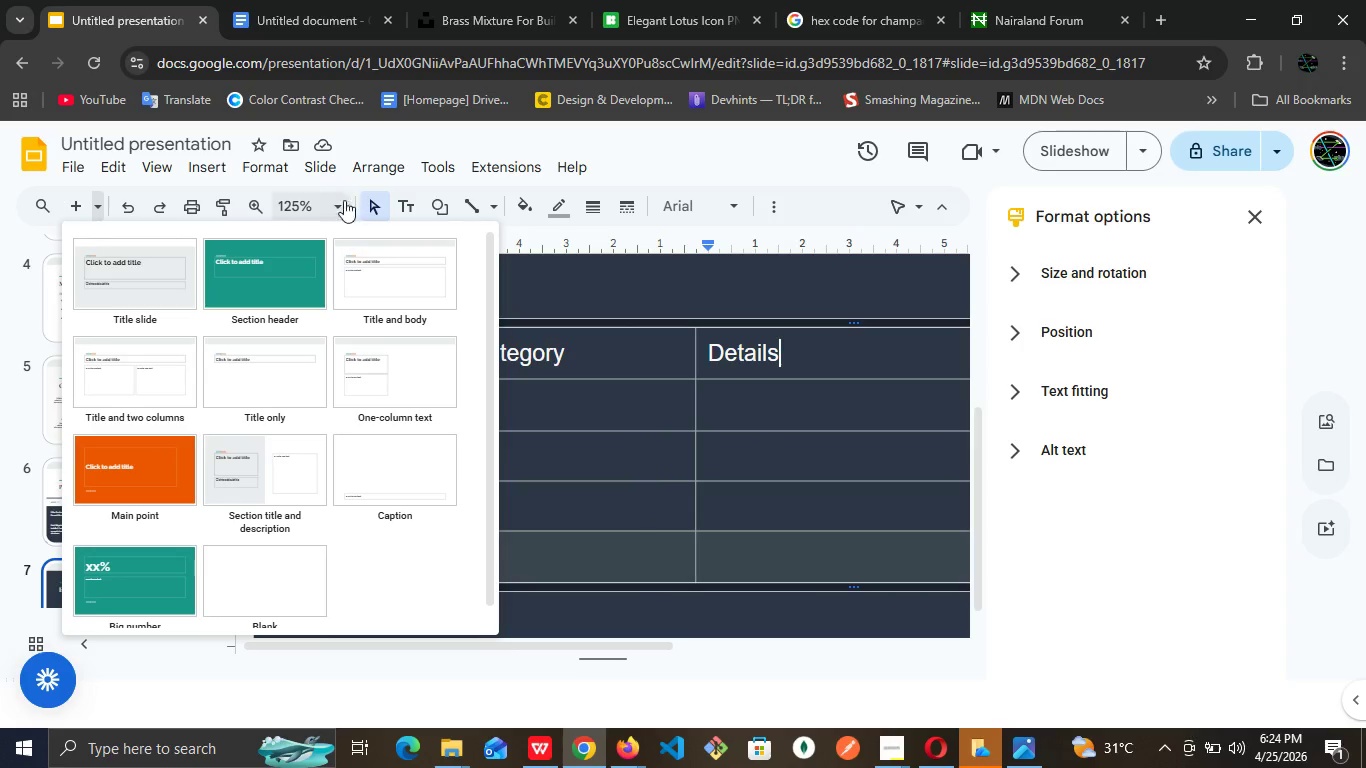 
left_click([645, 407])
 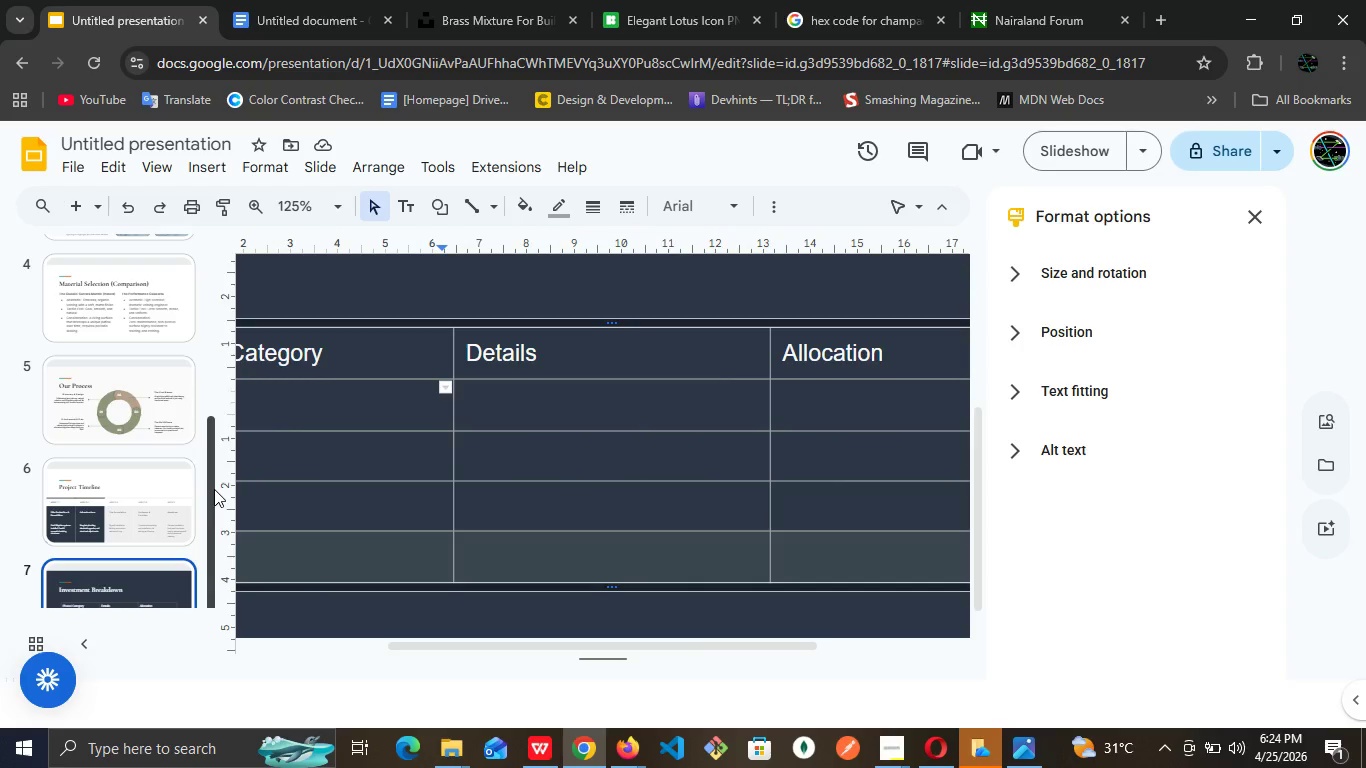 
left_click_drag(start_coordinate=[214, 489], to_coordinate=[174, 565])
 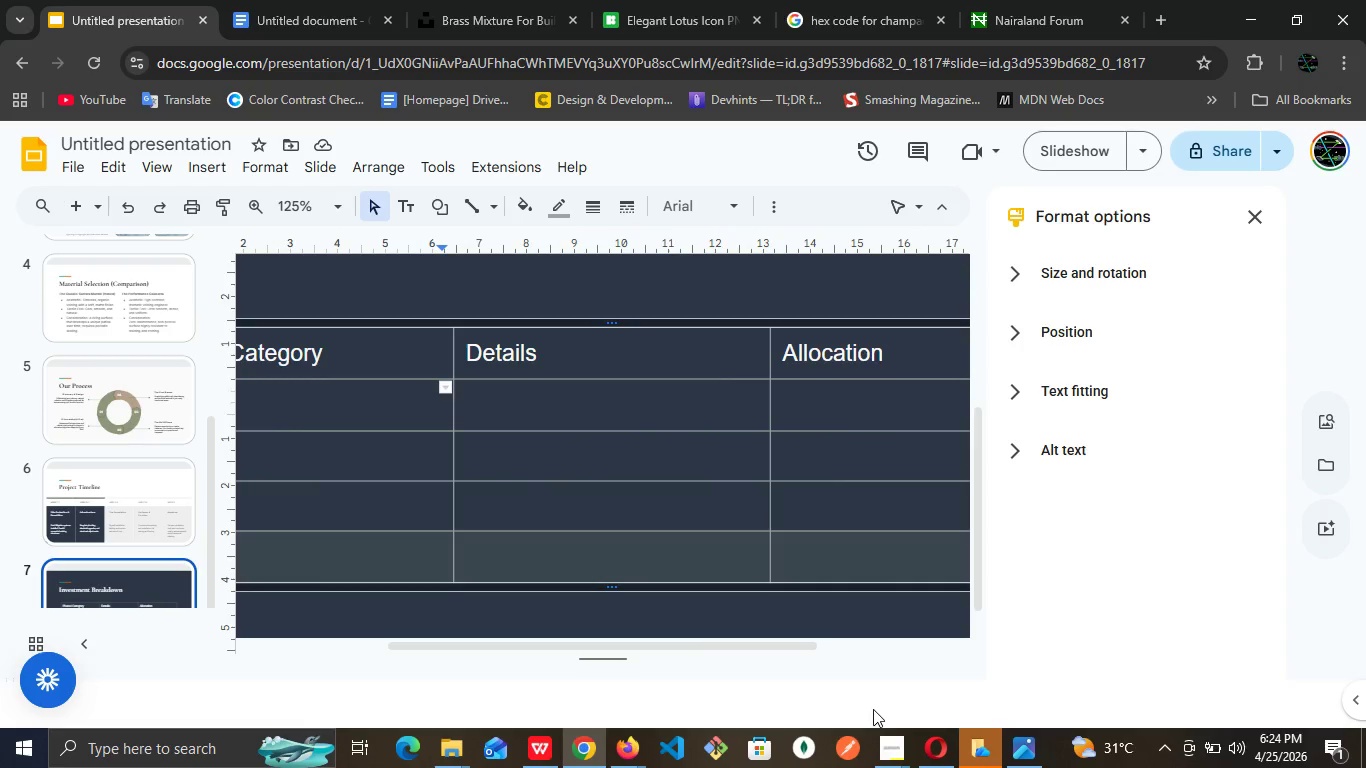 
left_click([888, 741])